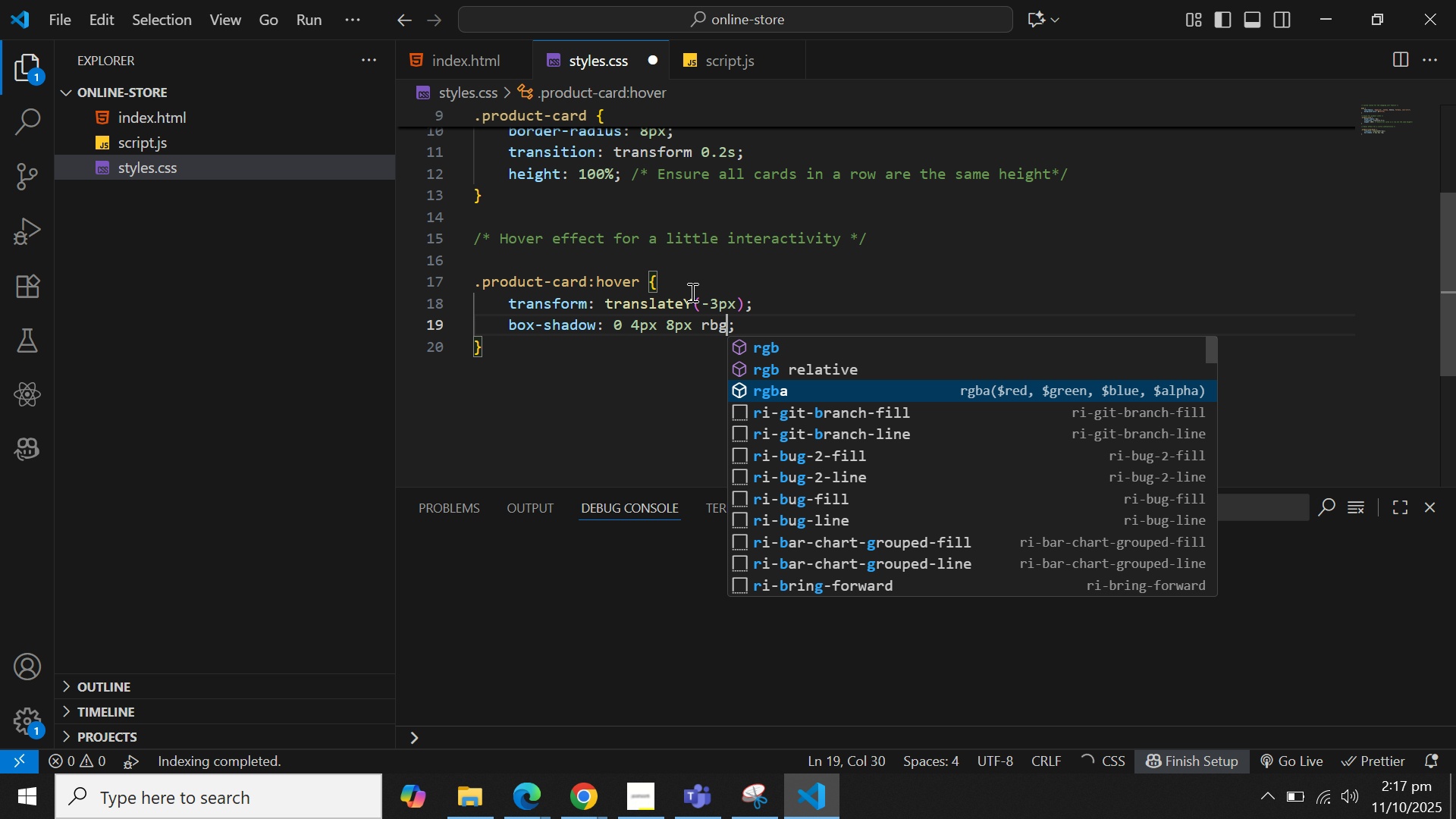 
key(Enter)
 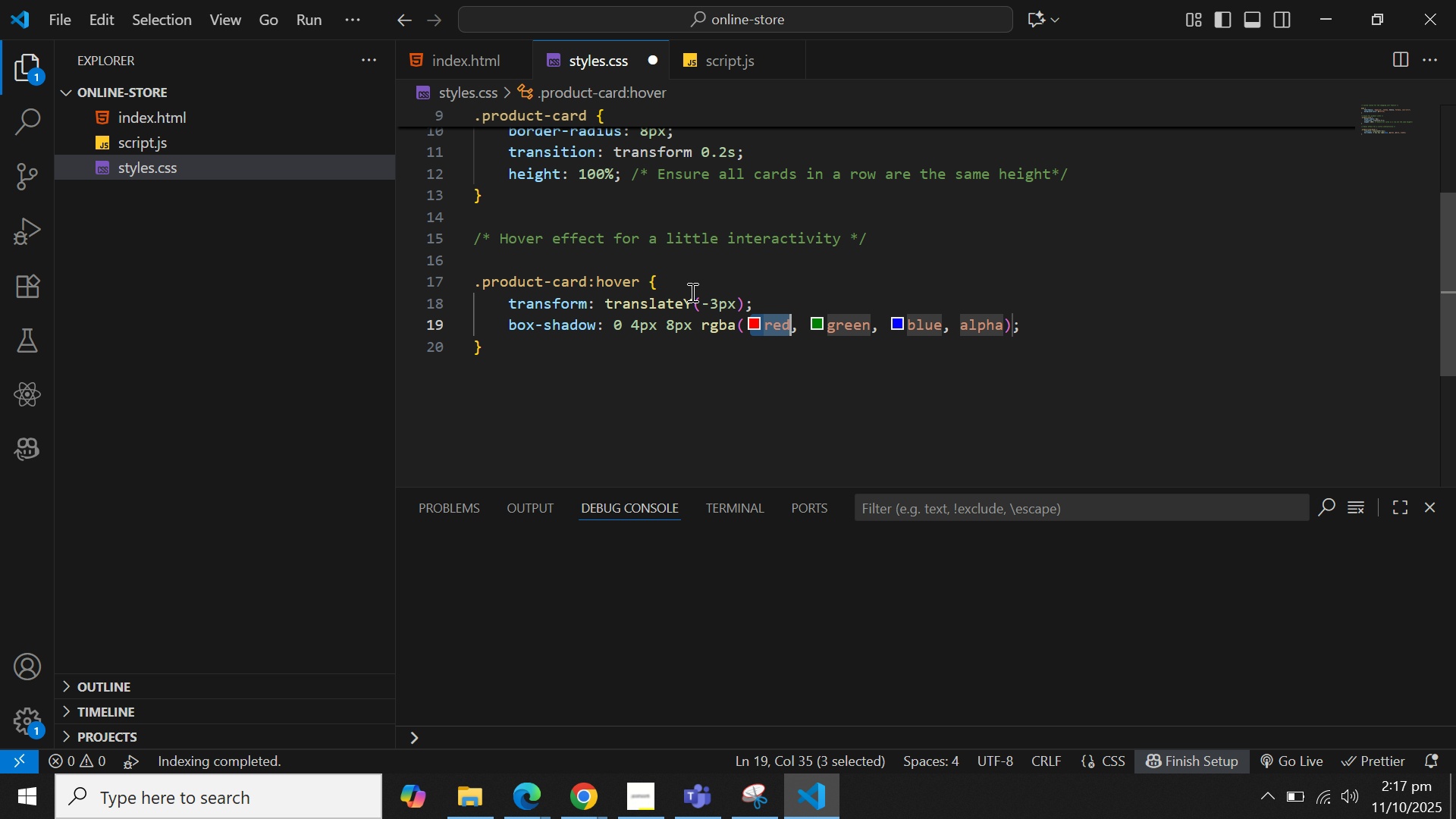 
key(0)
 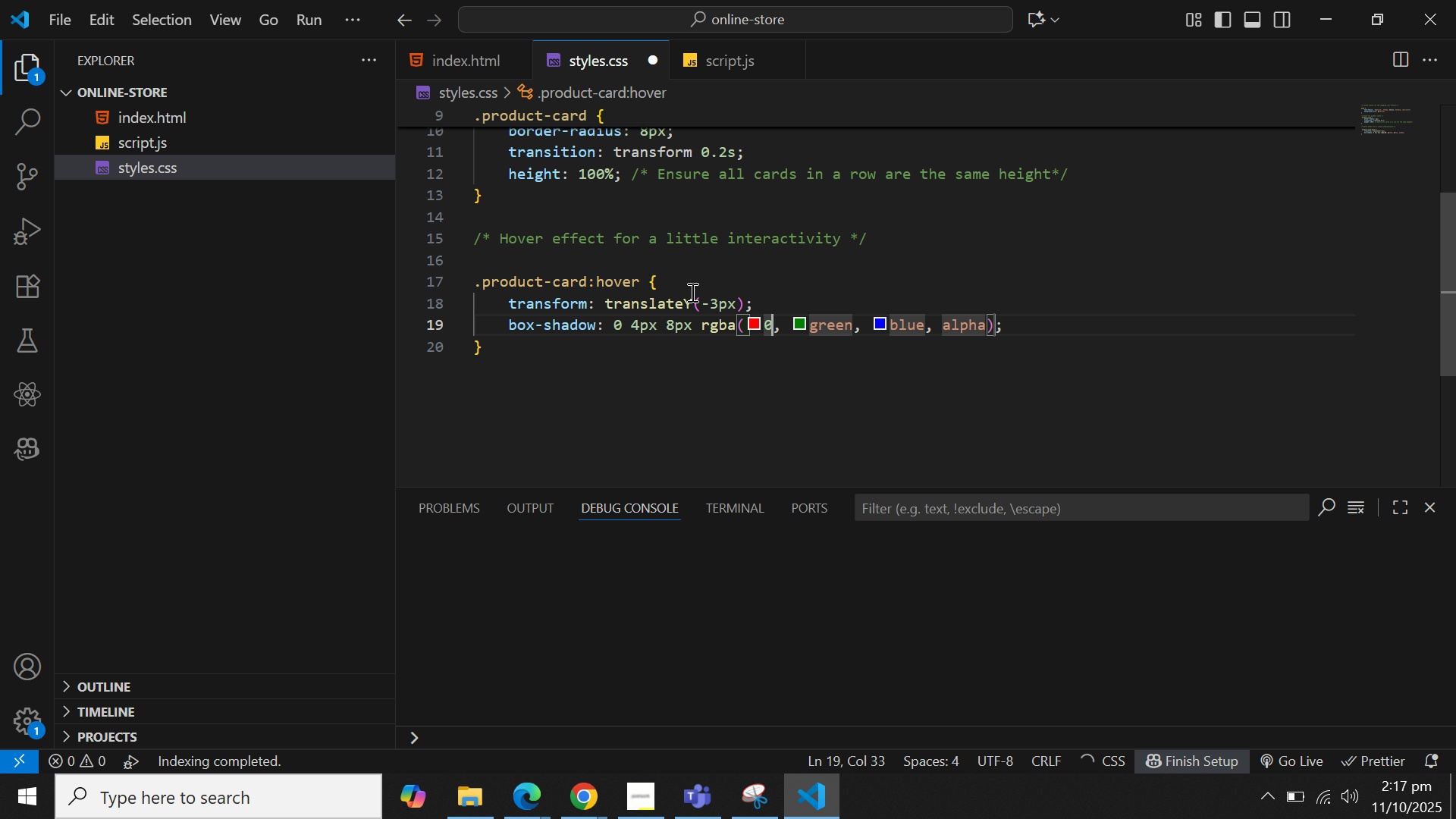 
key(ArrowRight)
 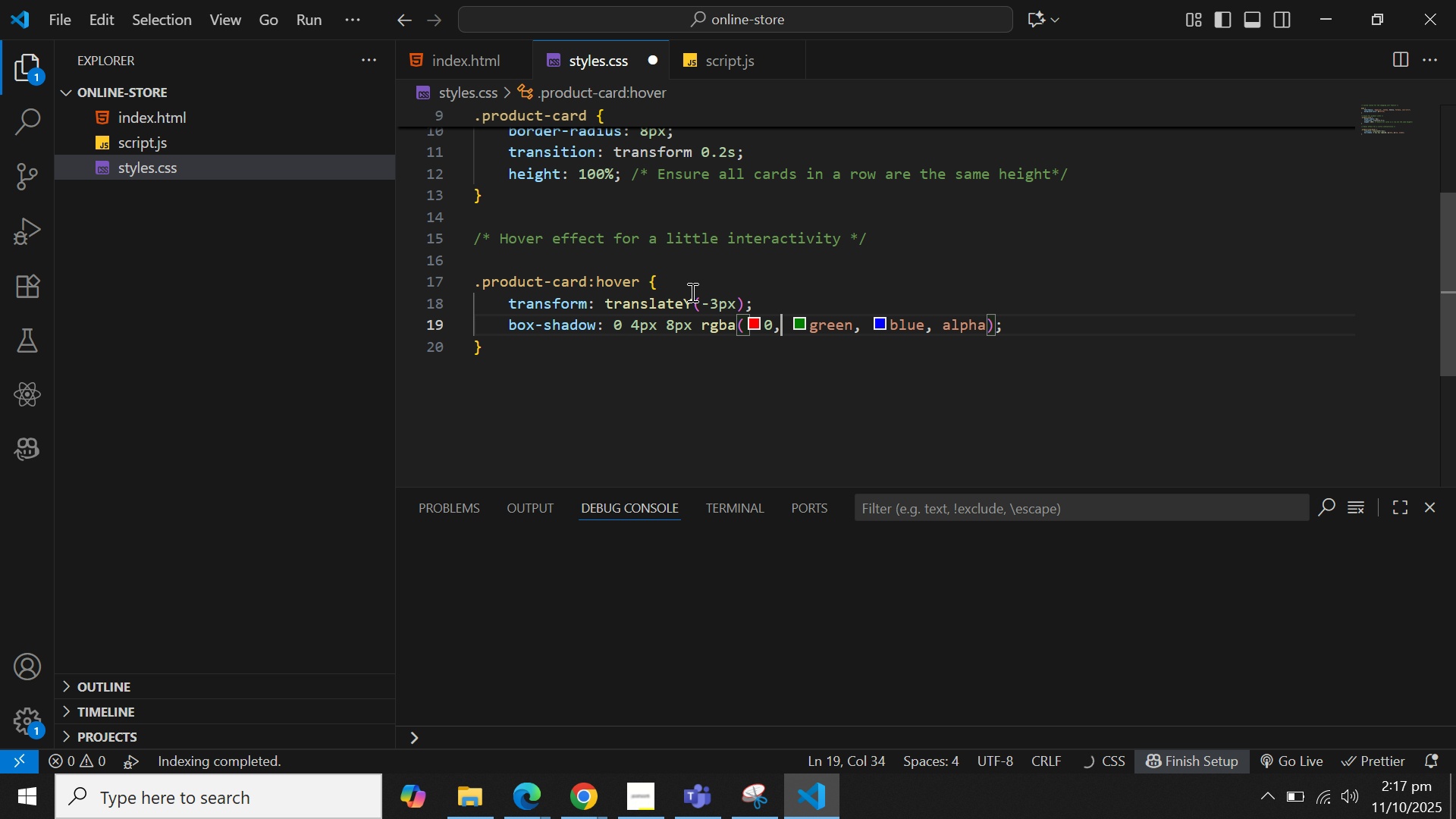 
key(ArrowRight)
 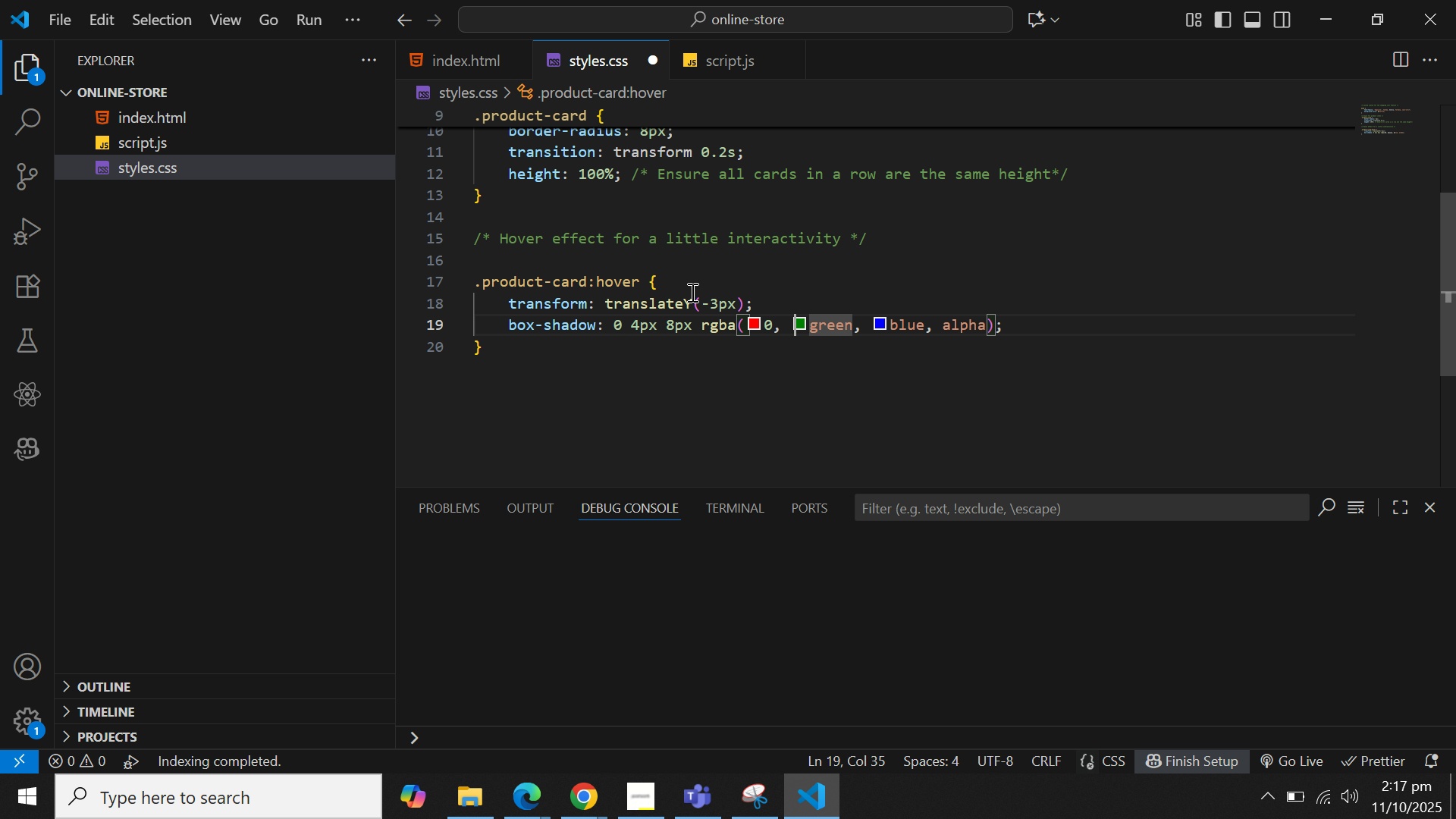 
key(ArrowRight)
 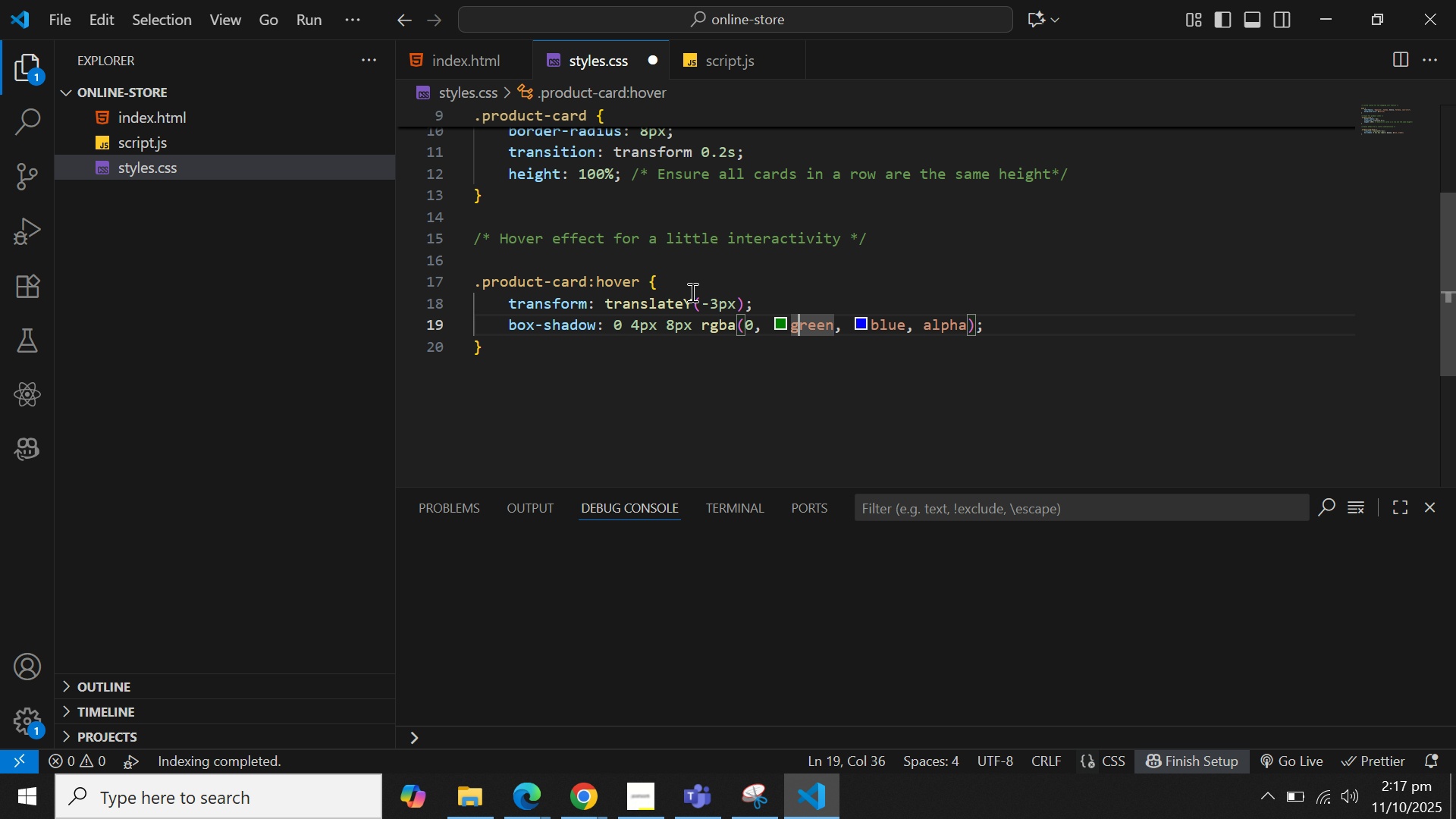 
key(ArrowRight)
 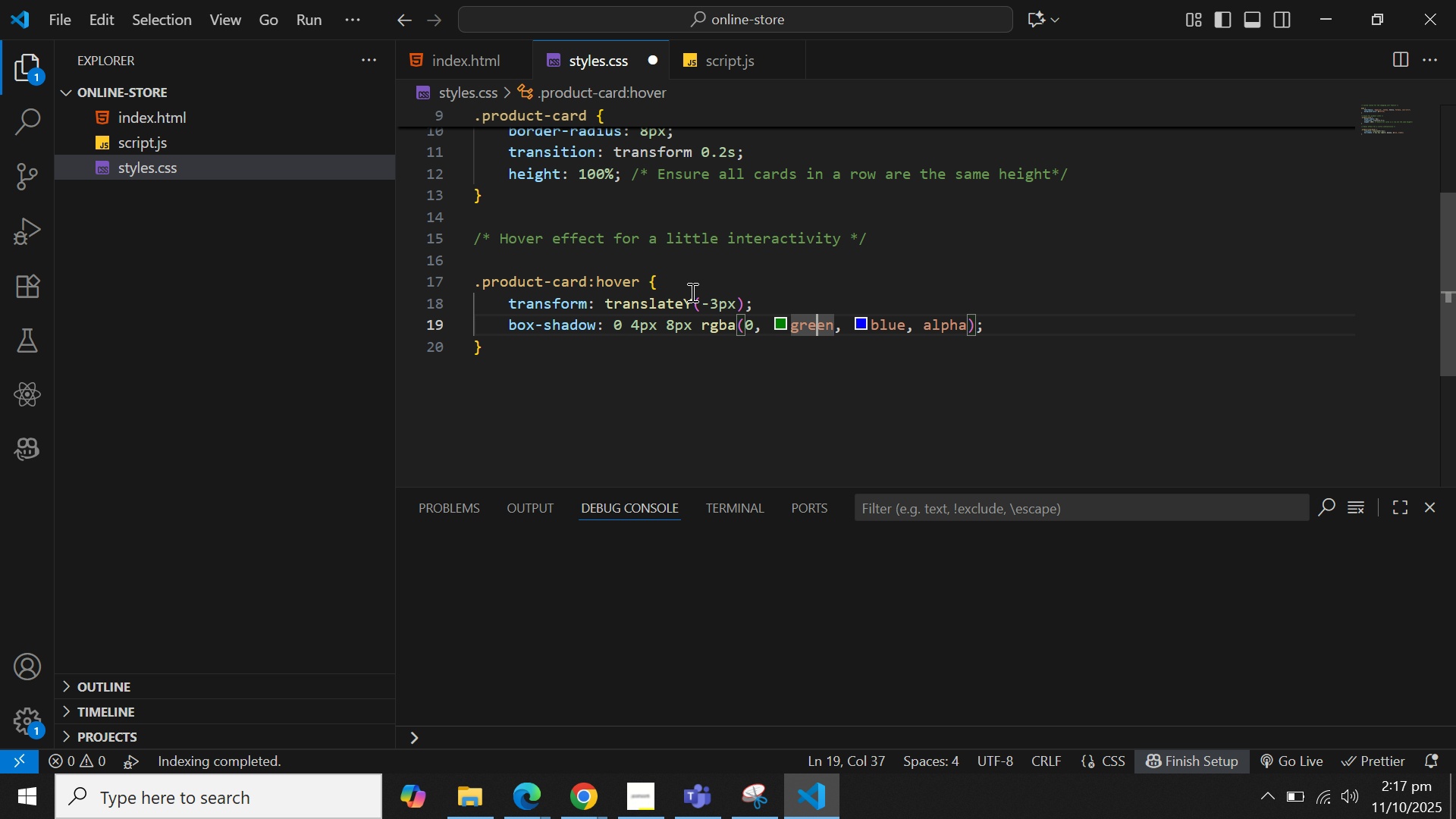 
key(ArrowRight)
 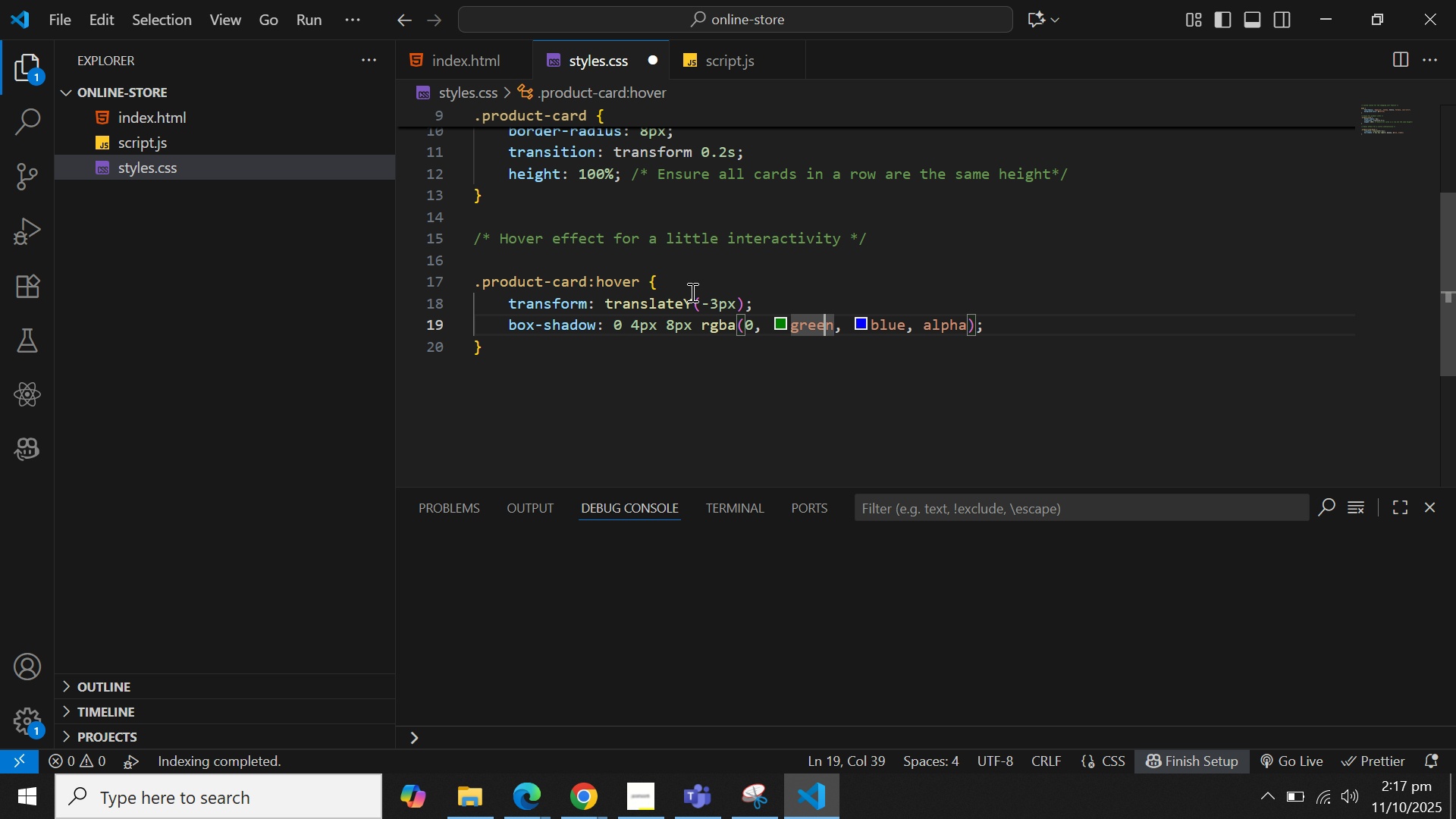 
key(ArrowRight)
 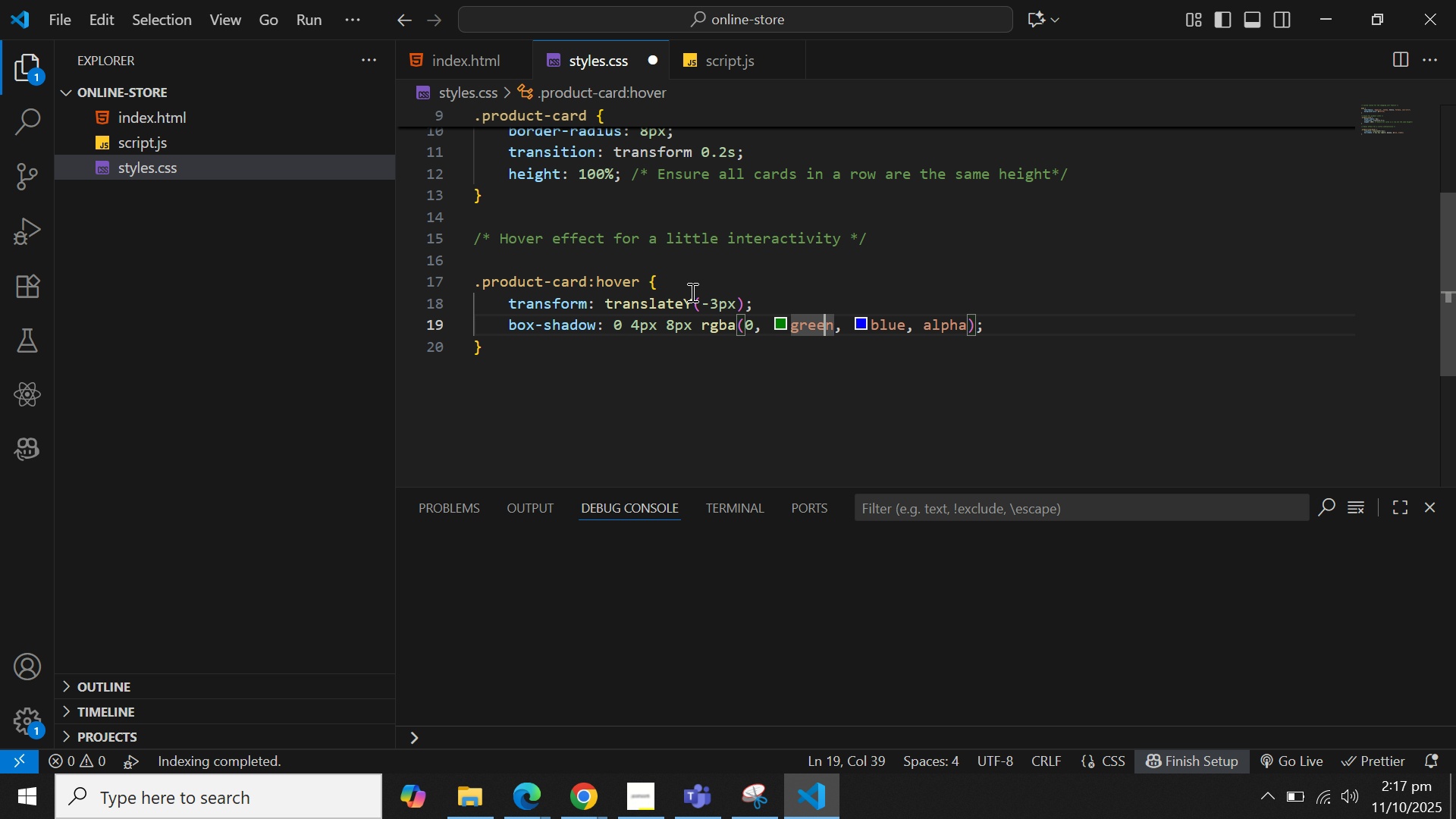 
key(ArrowRight)
 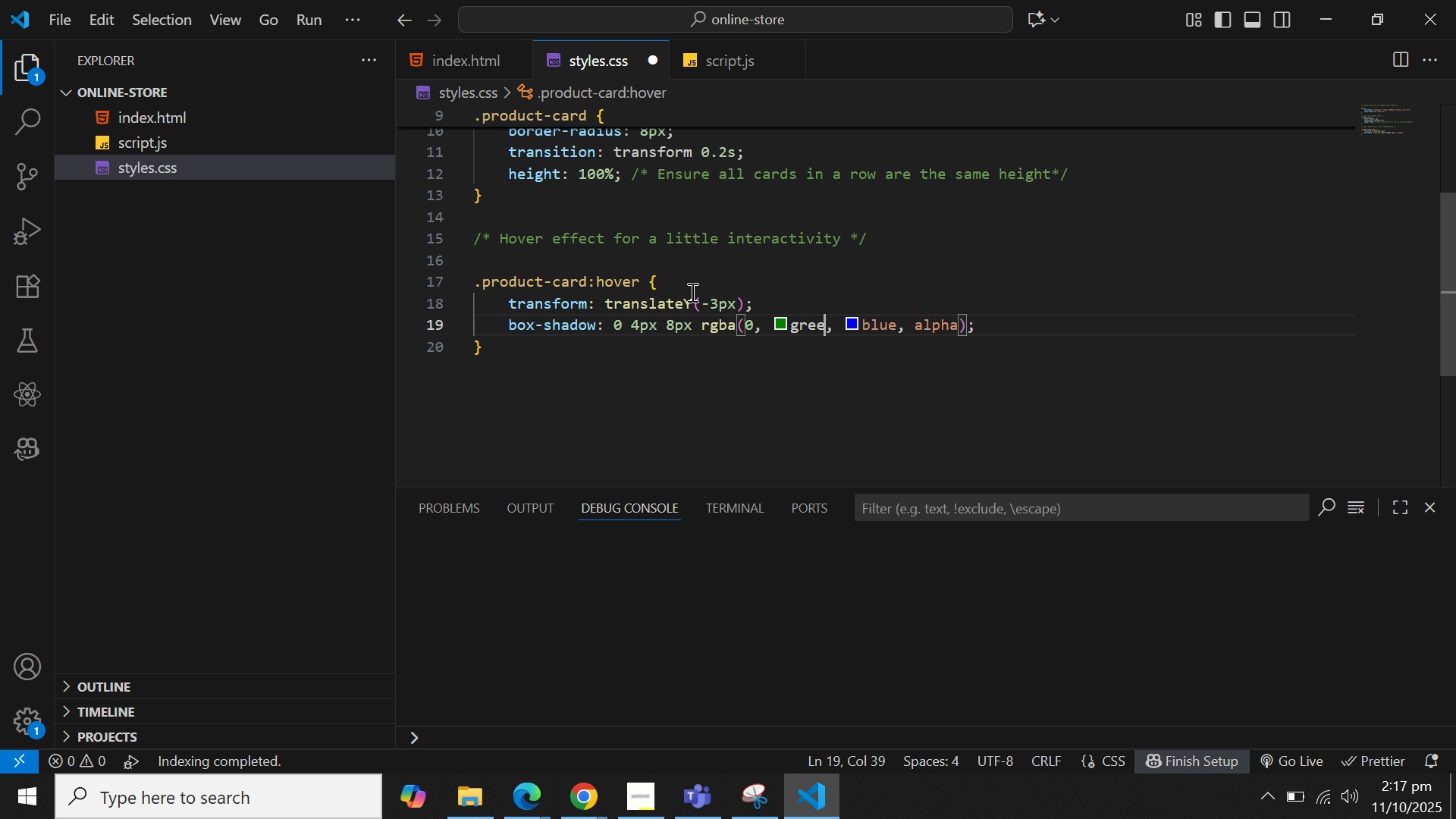 
key(Backspace)
 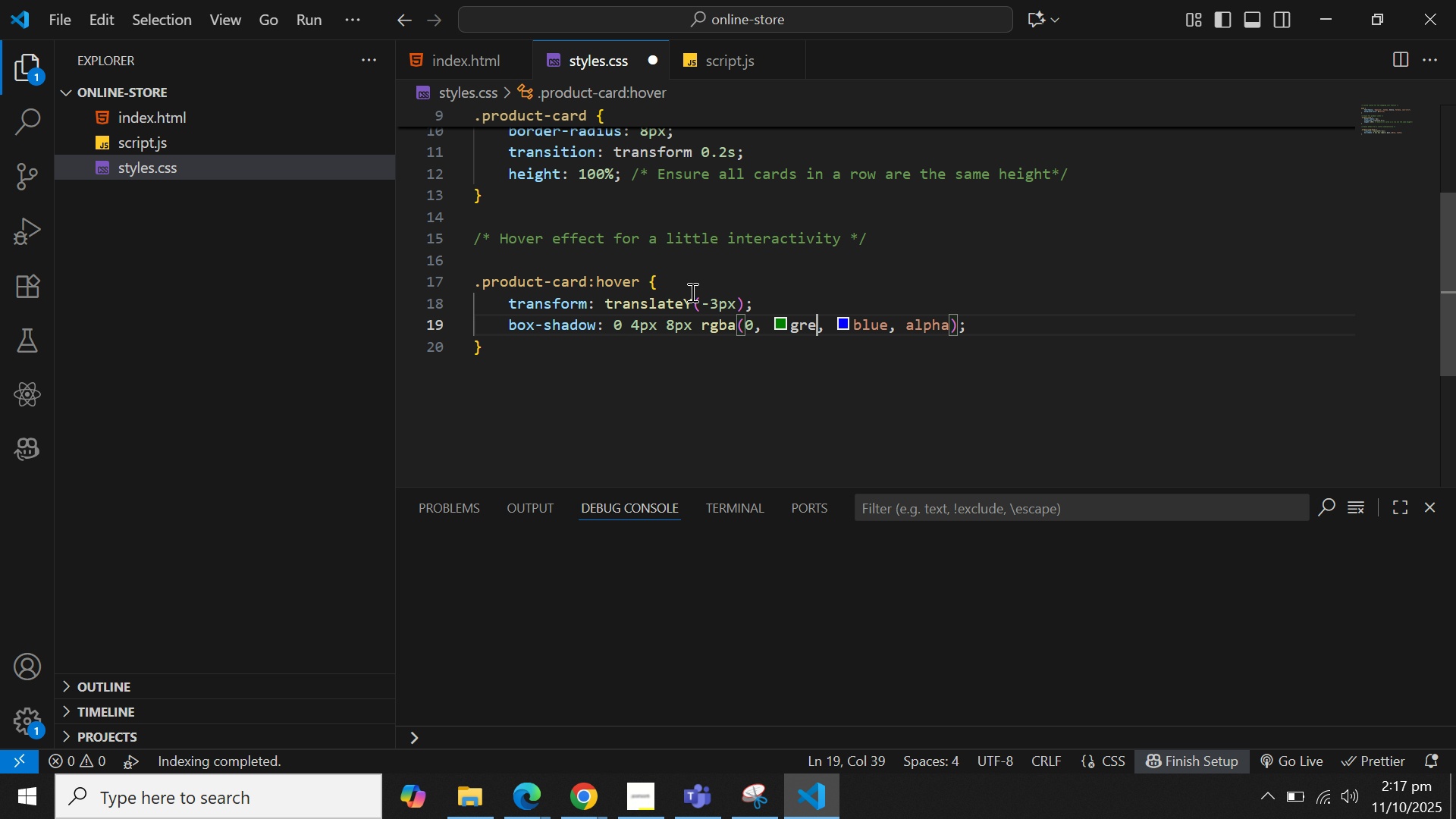 
key(Backspace)
 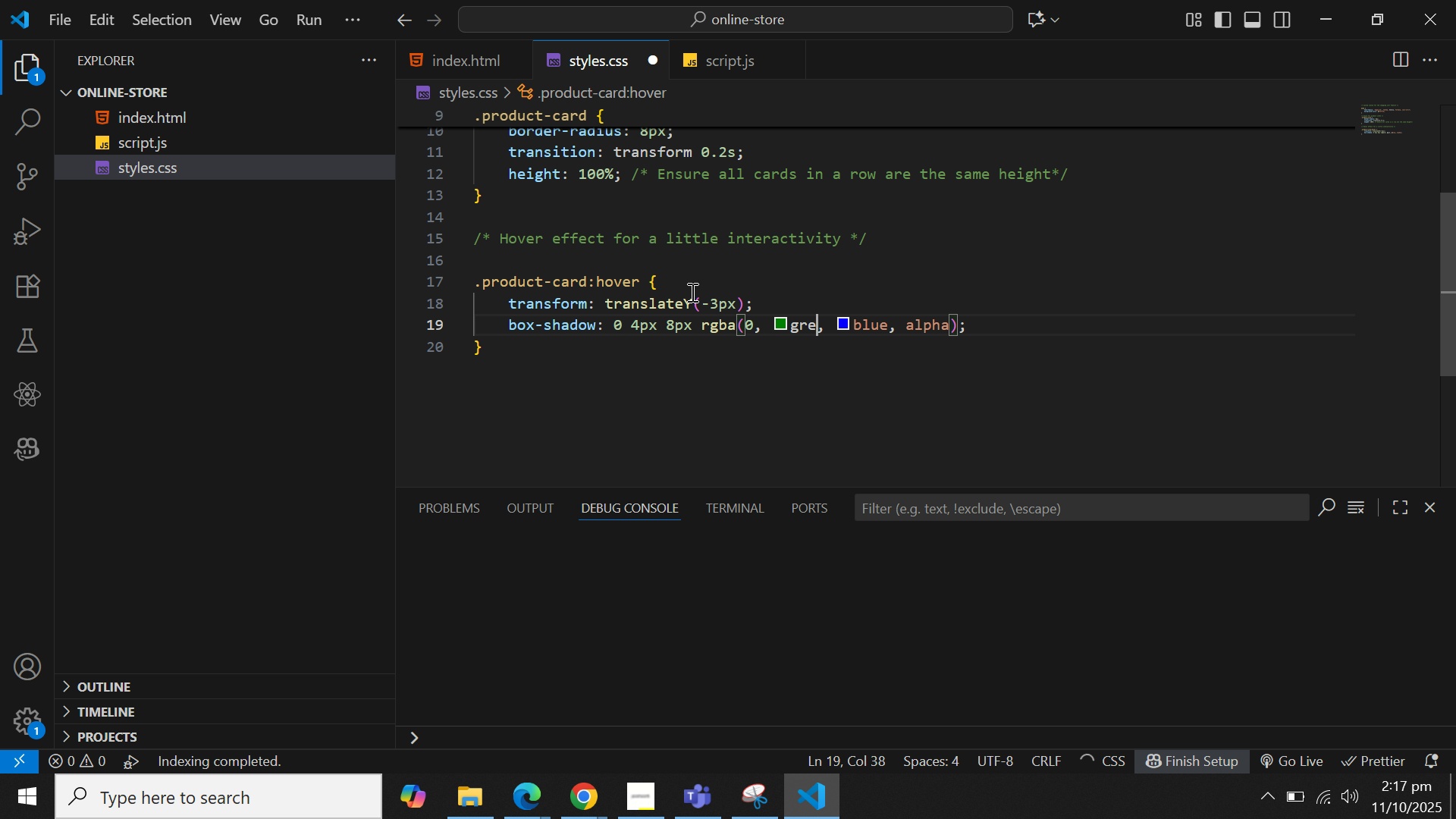 
key(Backspace)
 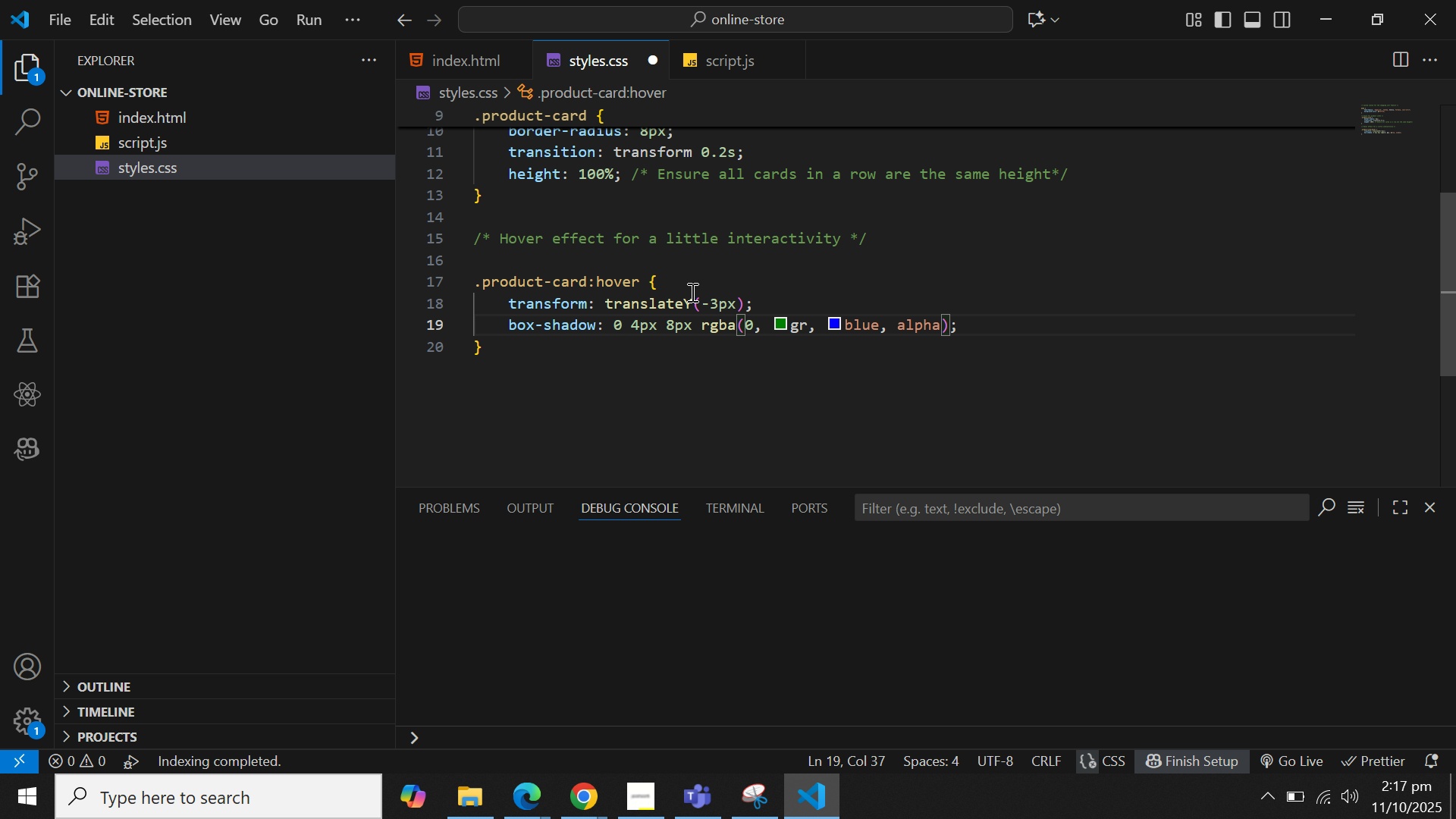 
key(Backspace)
 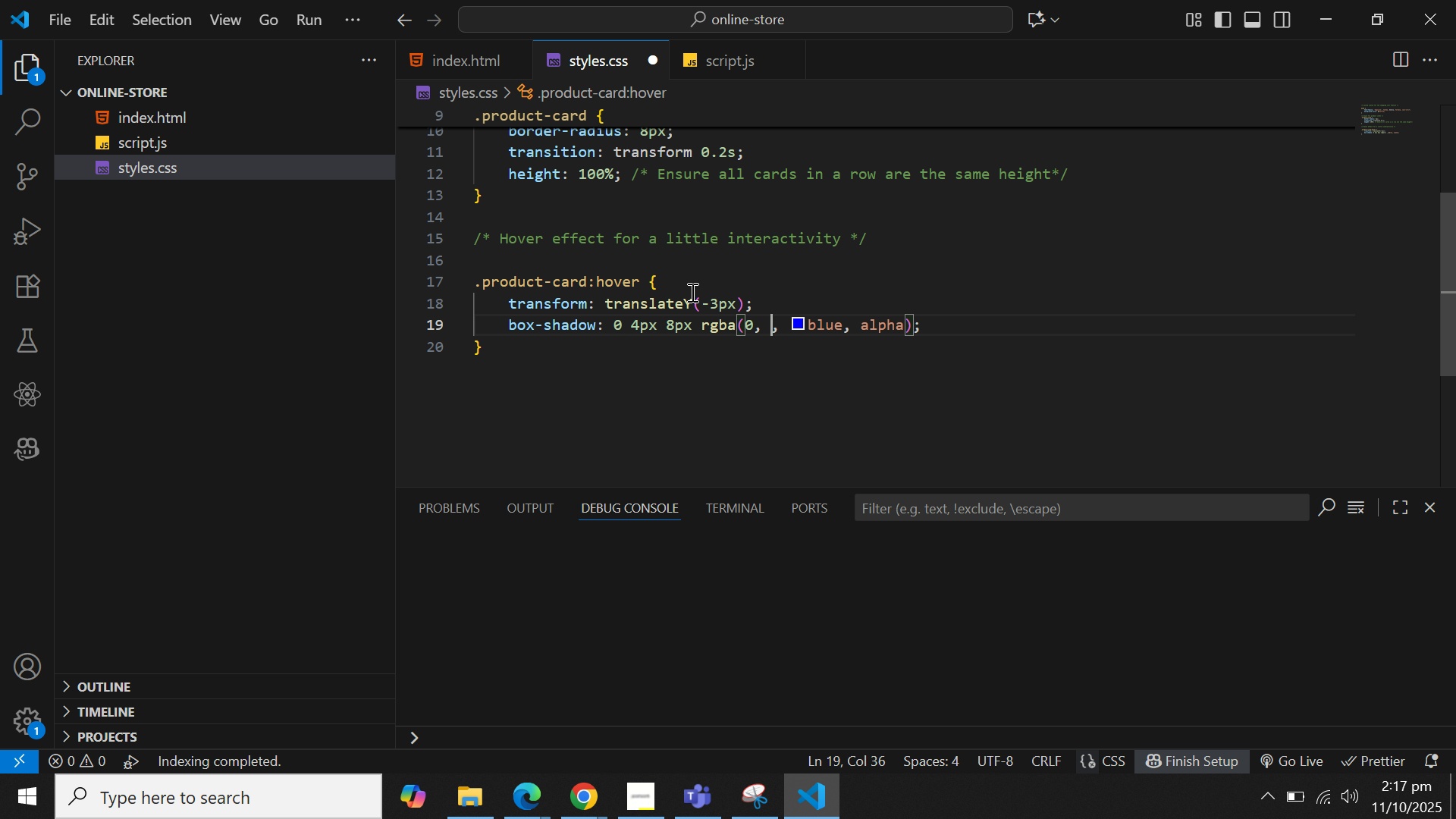 
key(Backspace)
 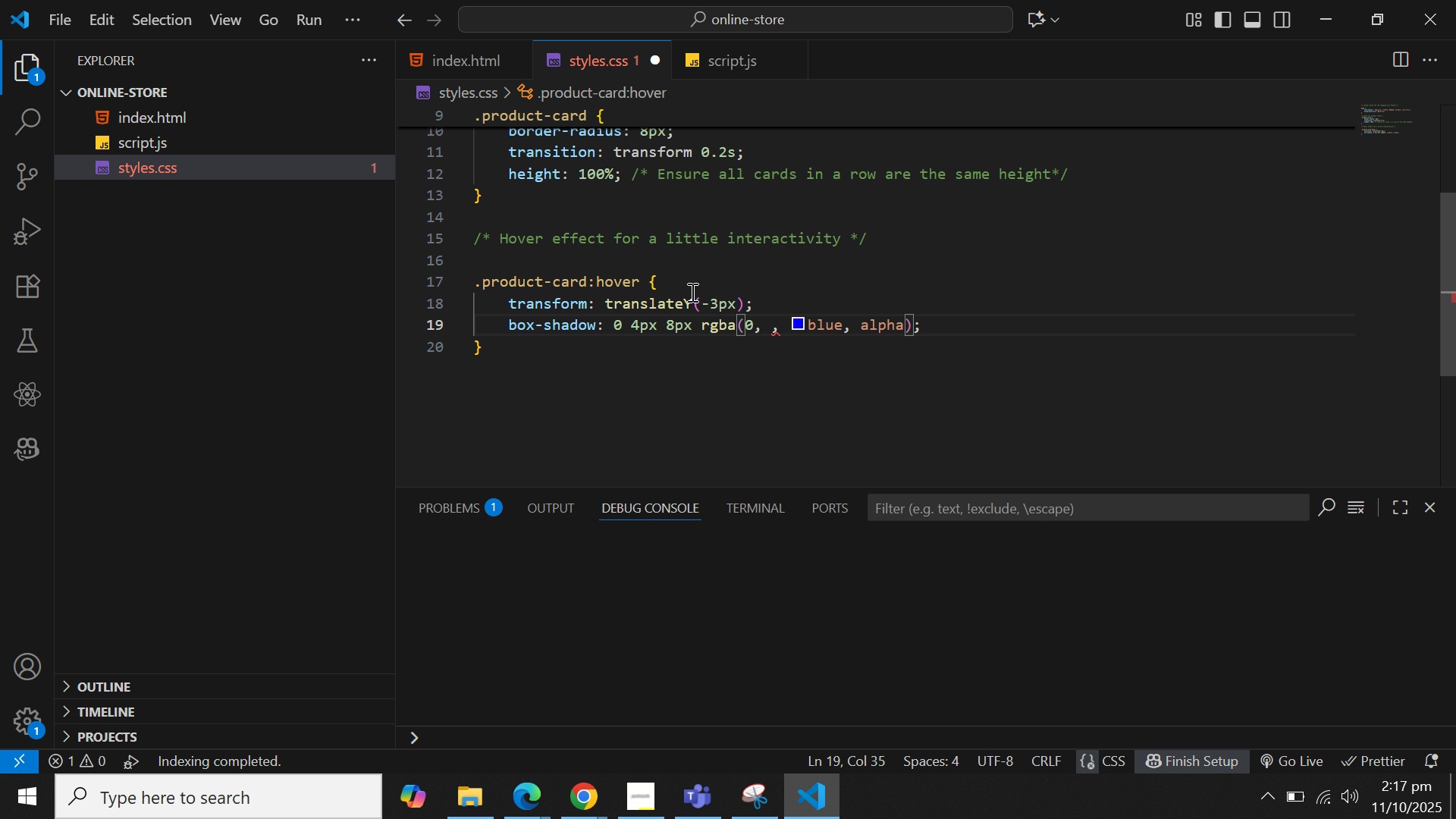 
key(0)
 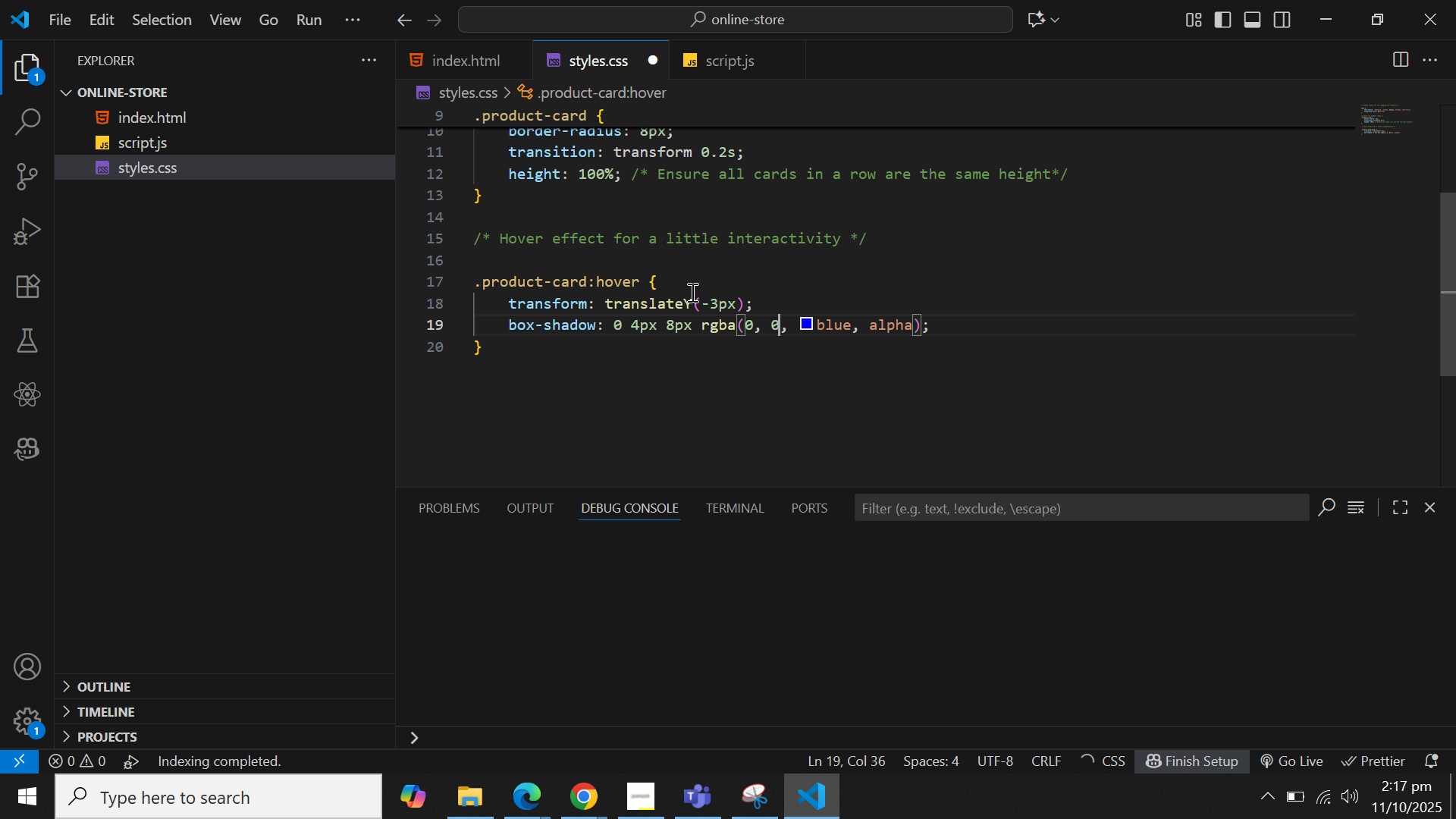 
key(ArrowRight)
 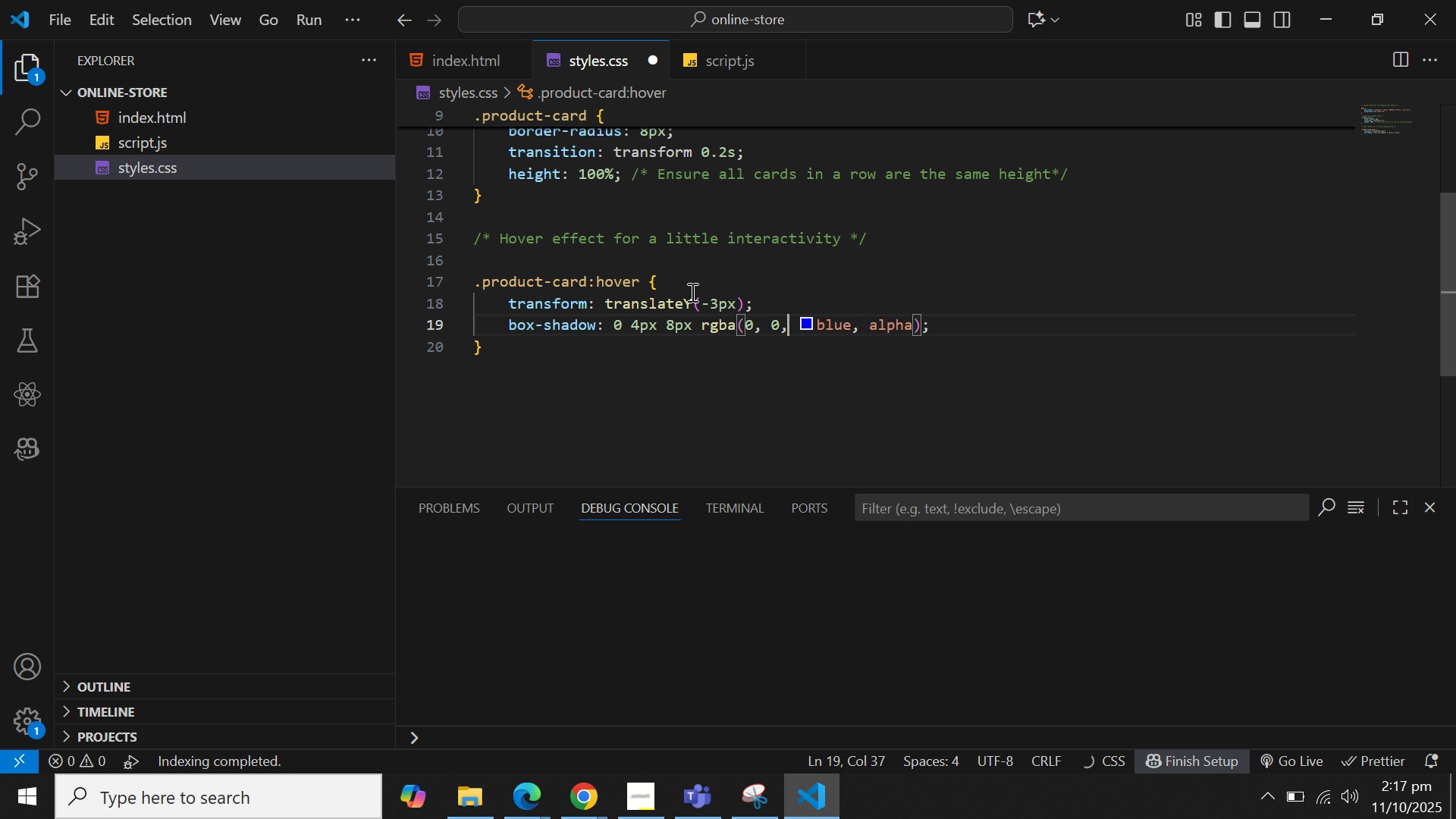 
key(ArrowRight)
 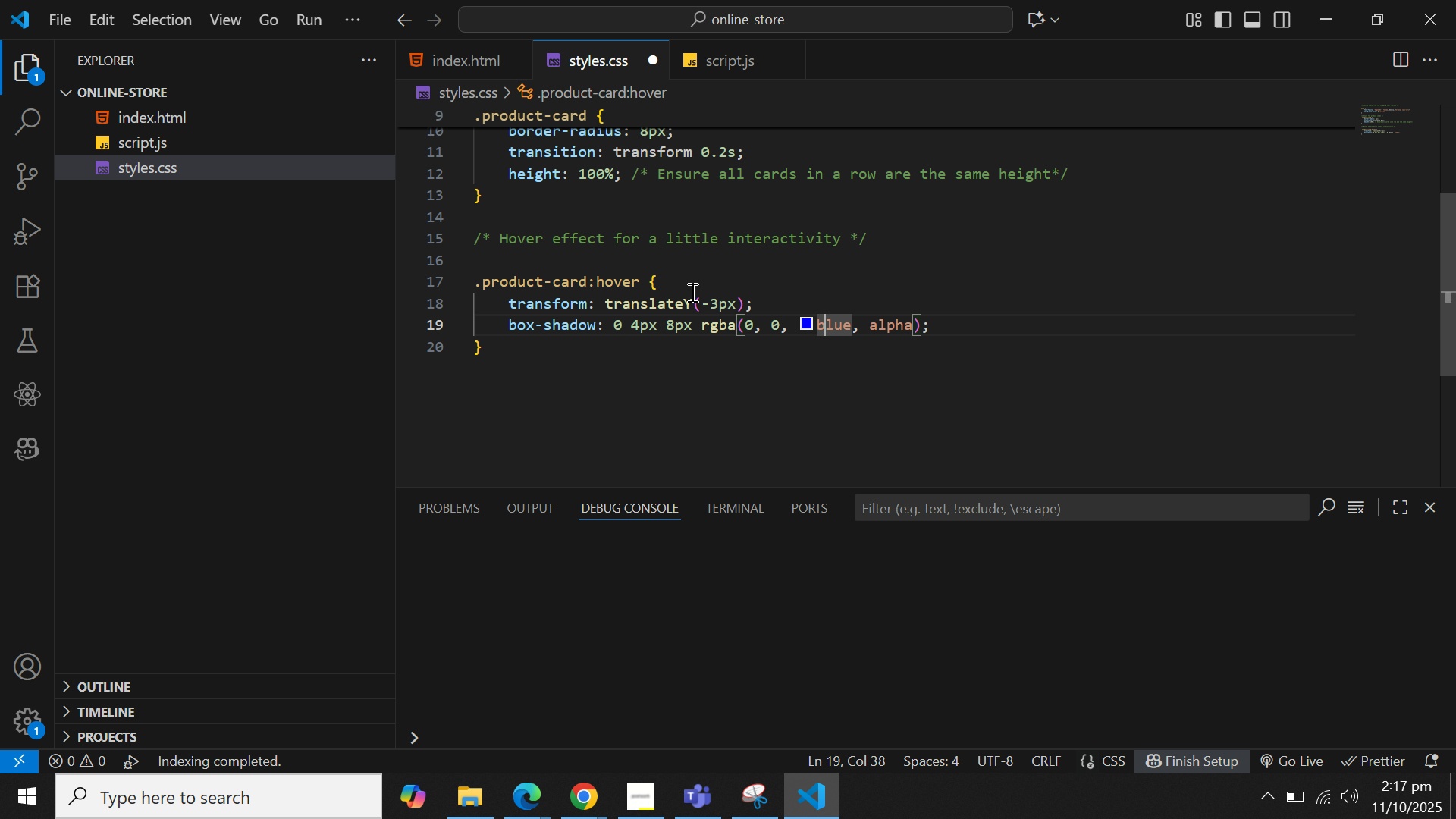 
key(ArrowRight)
 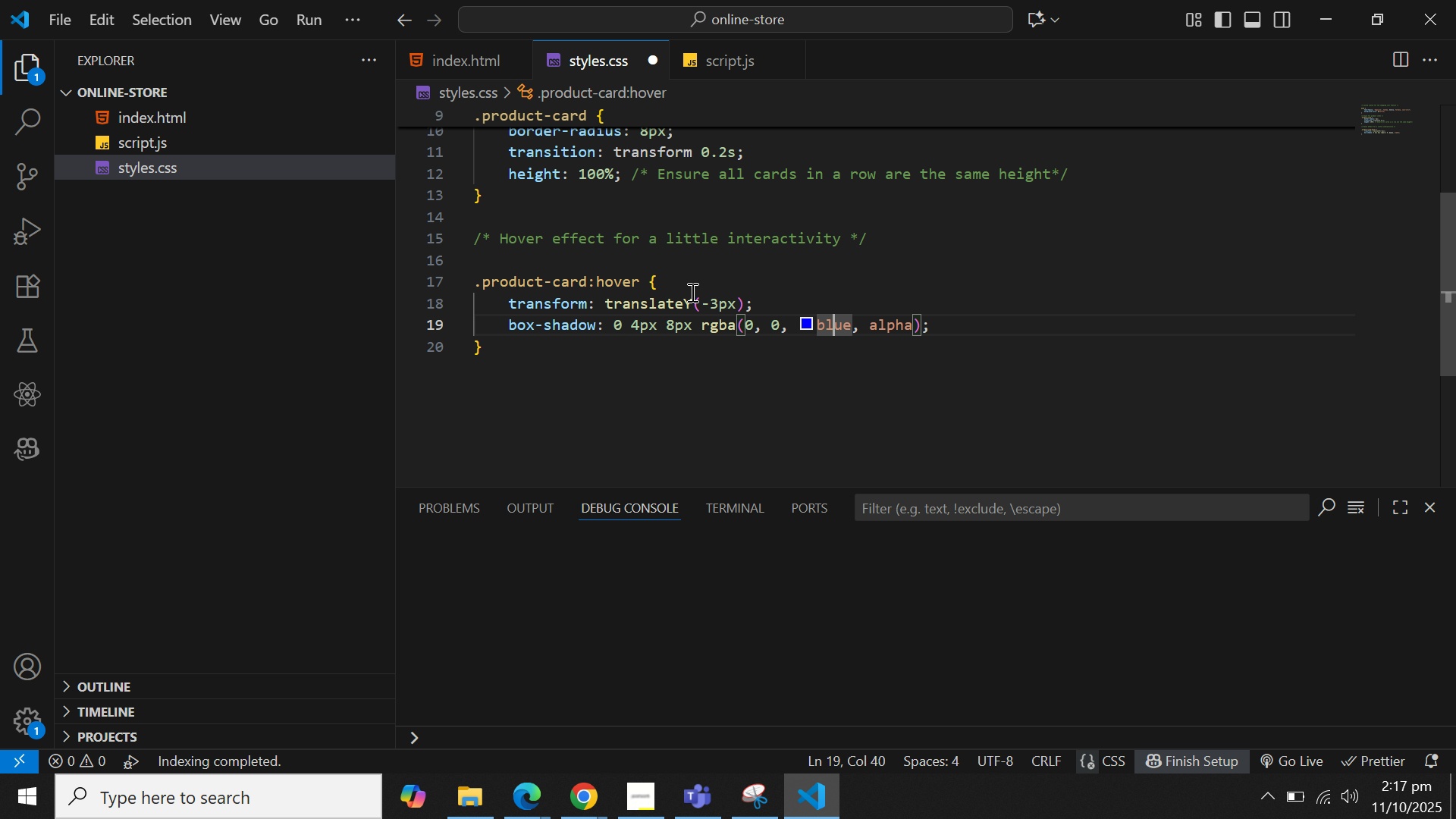 
key(ArrowRight)
 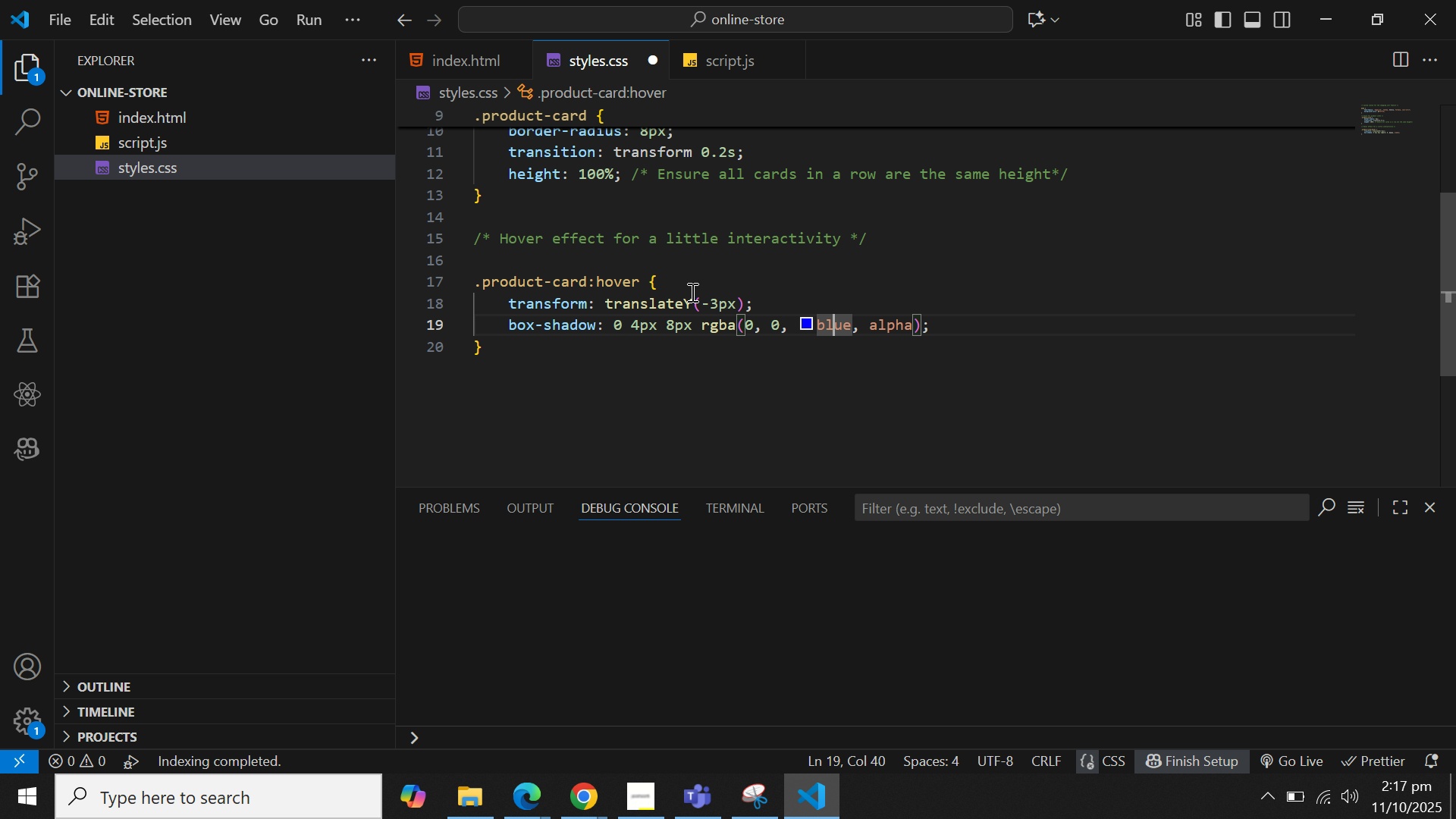 
key(ArrowRight)
 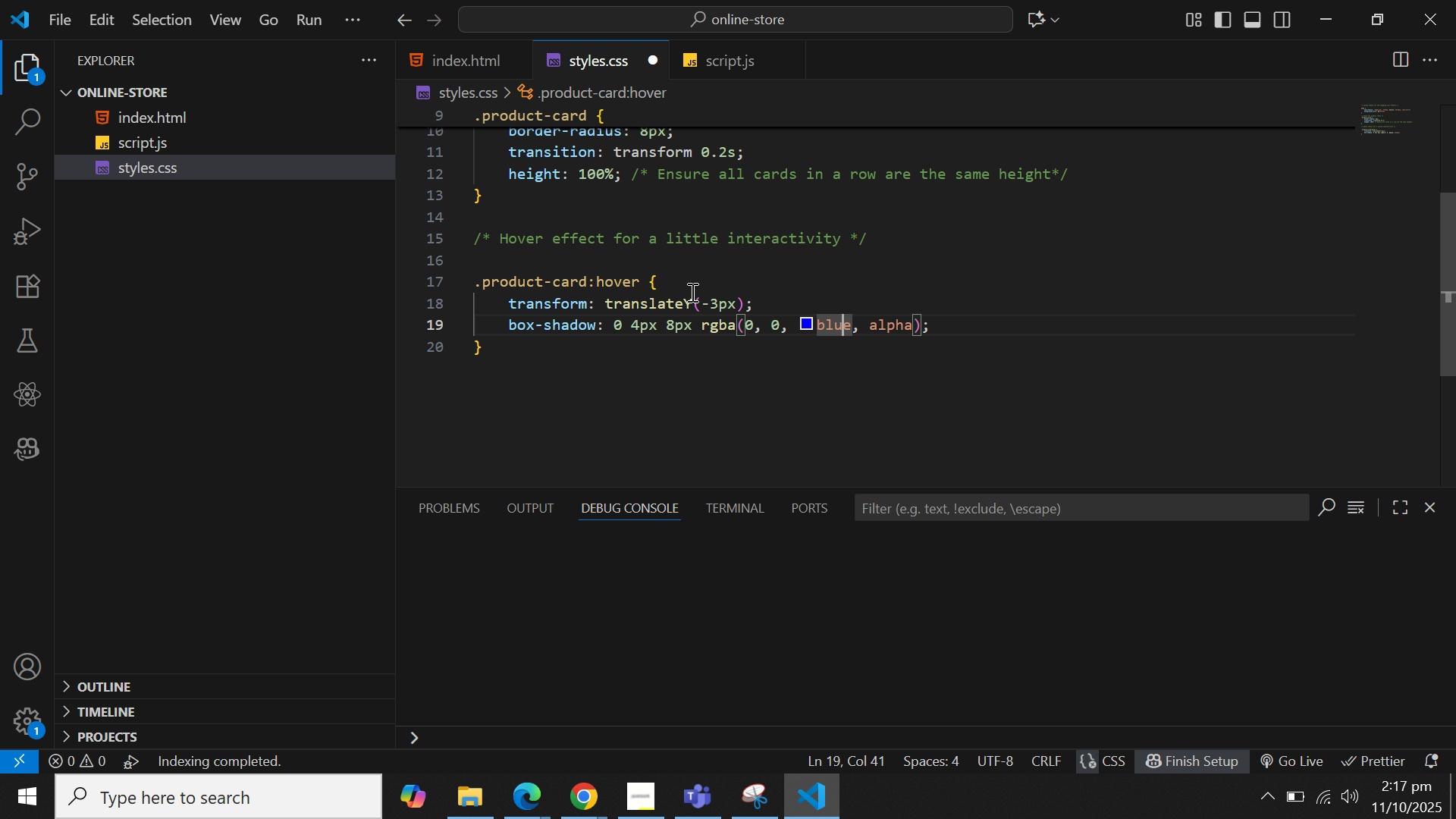 
key(ArrowRight)
 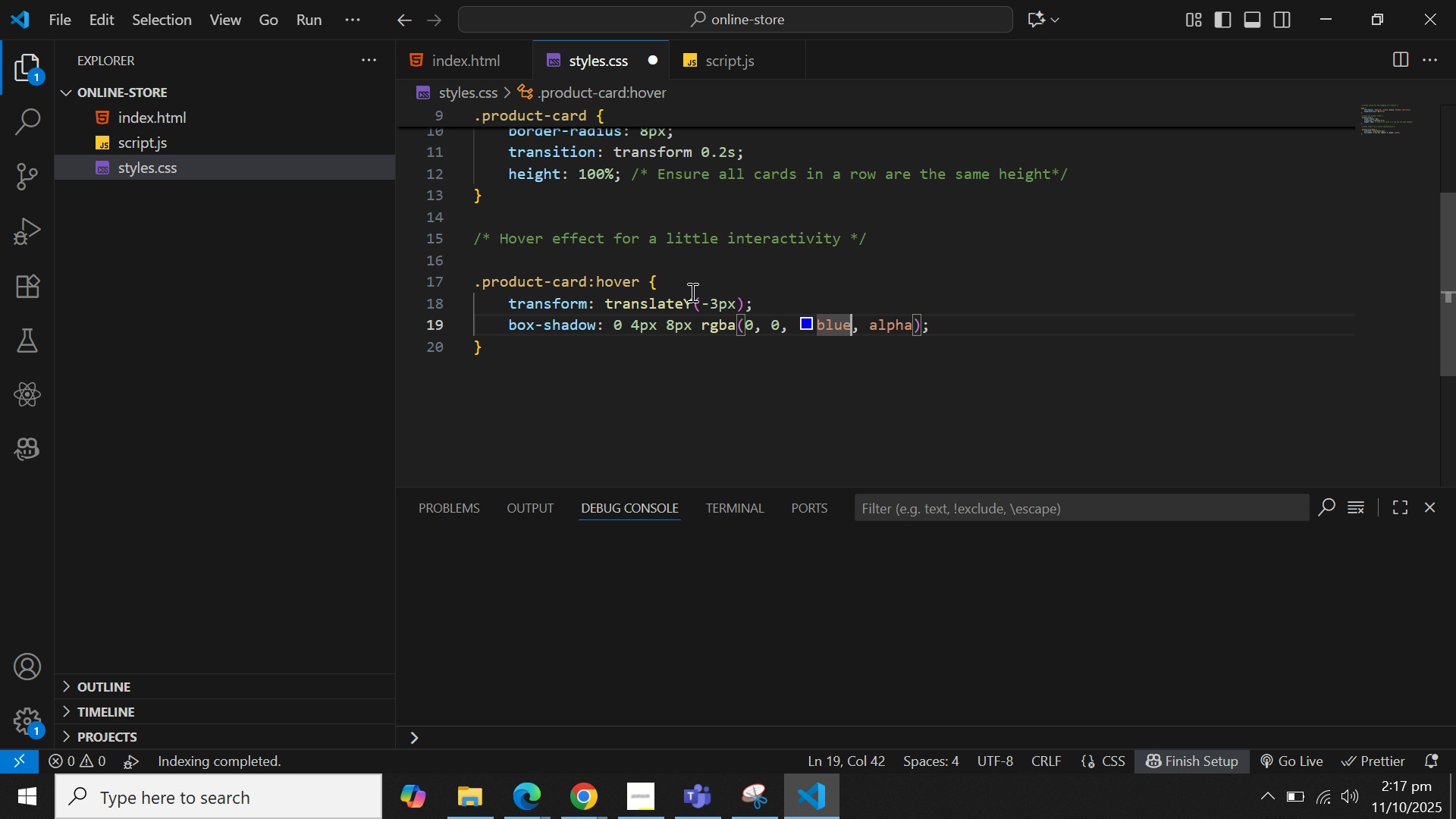 
key(Backspace)
 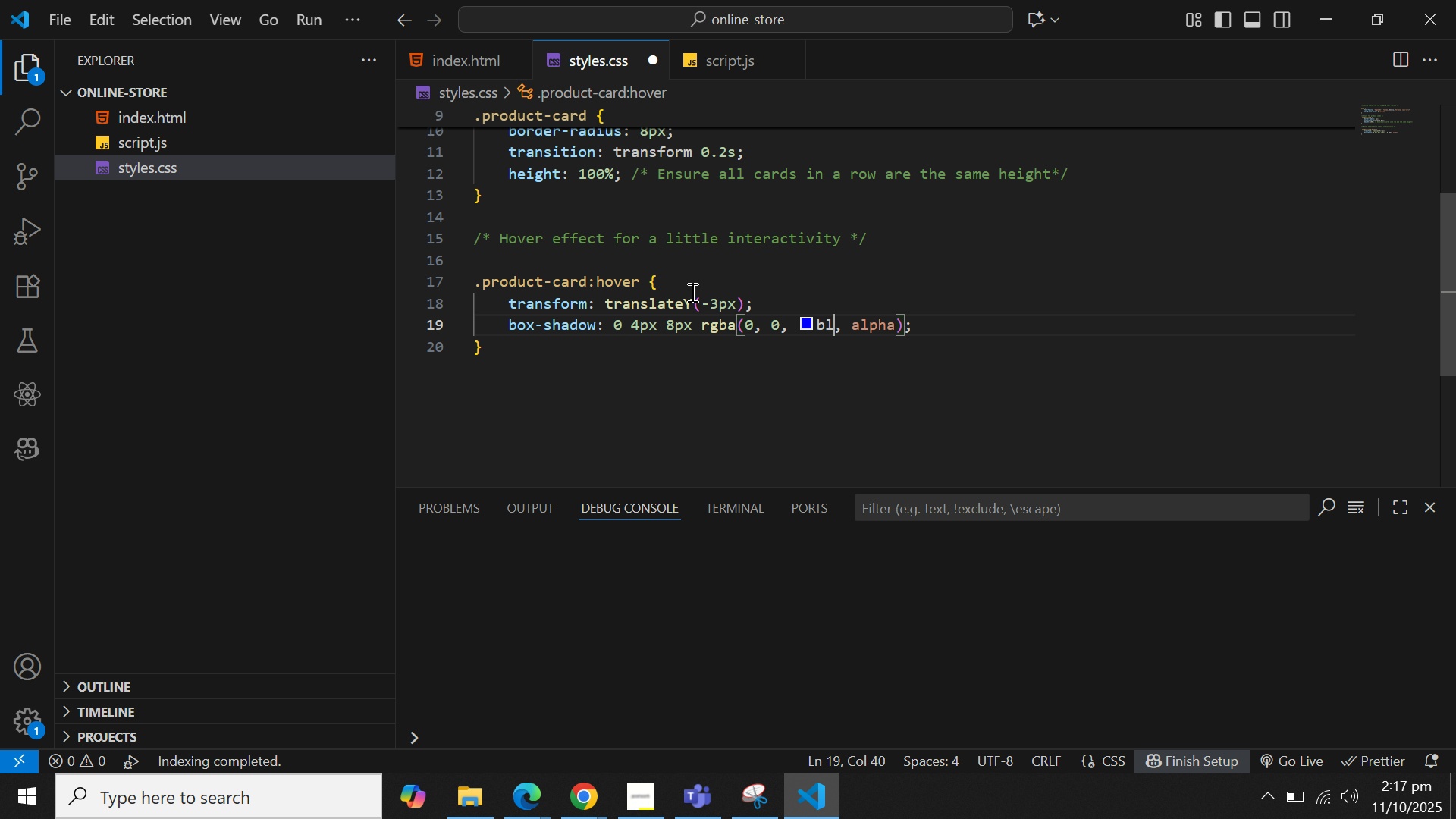 
key(Backspace)
 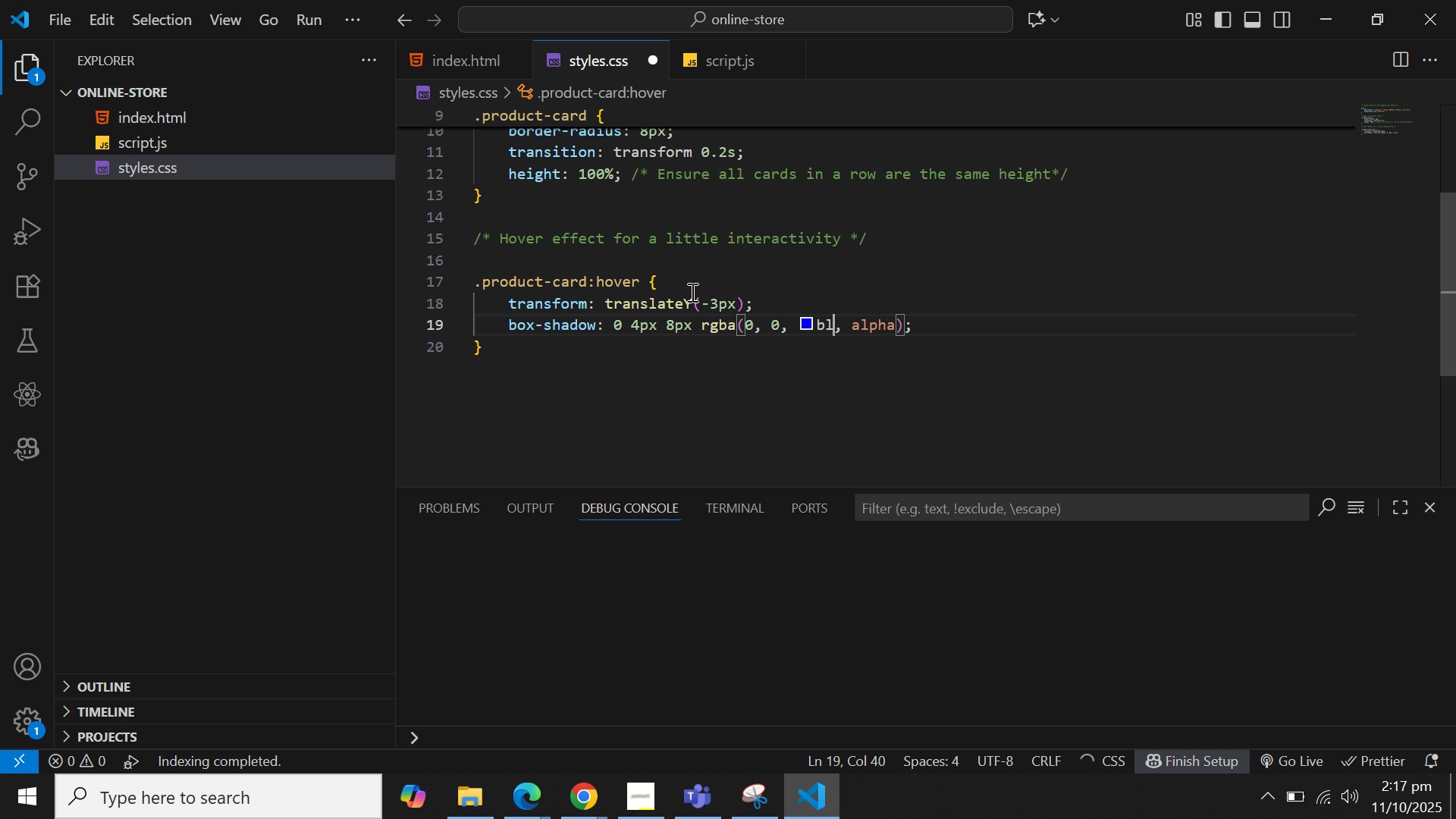 
key(Backspace)
 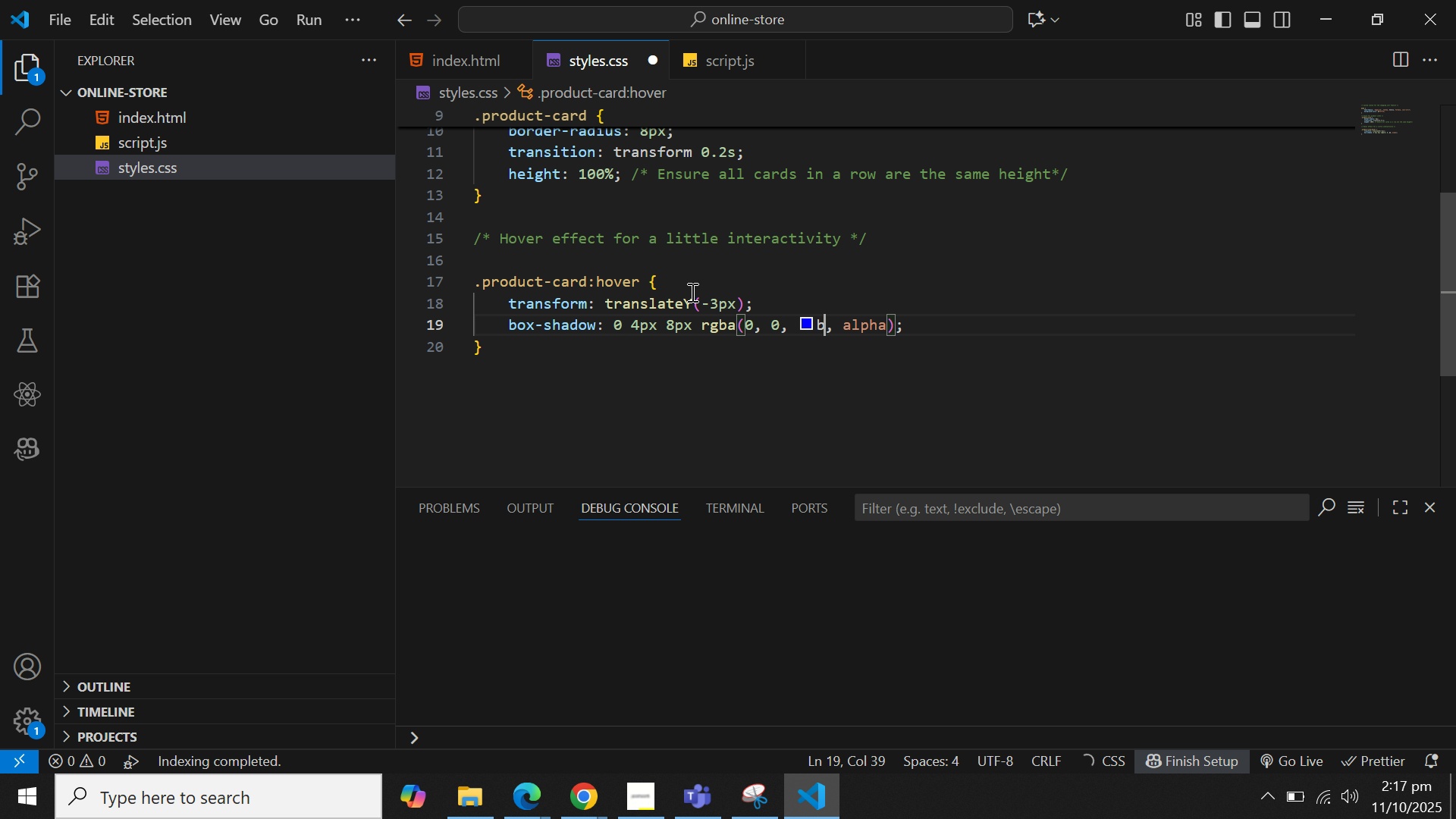 
key(Backspace)
 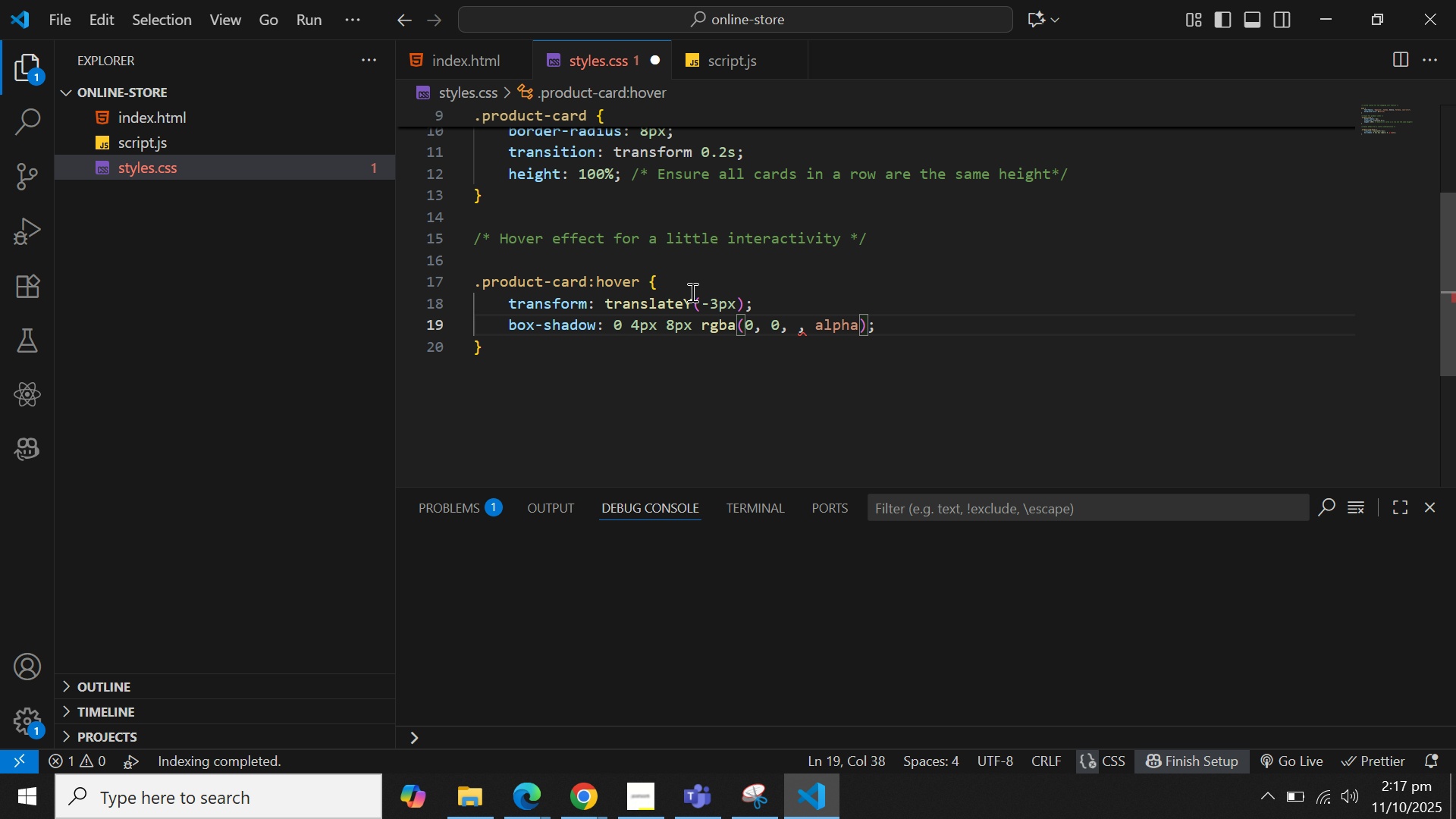 
key(0)
 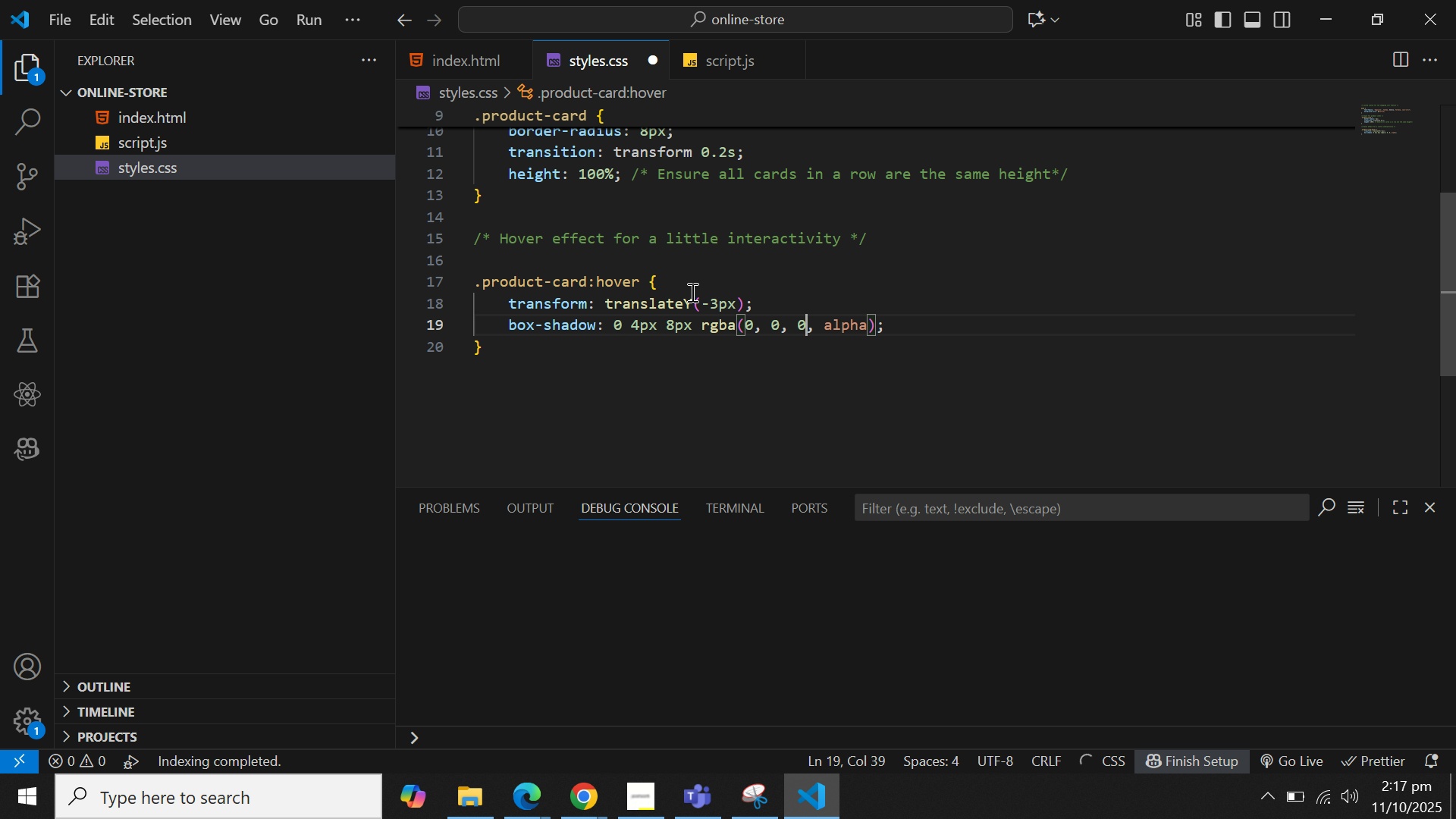 
key(ArrowRight)
 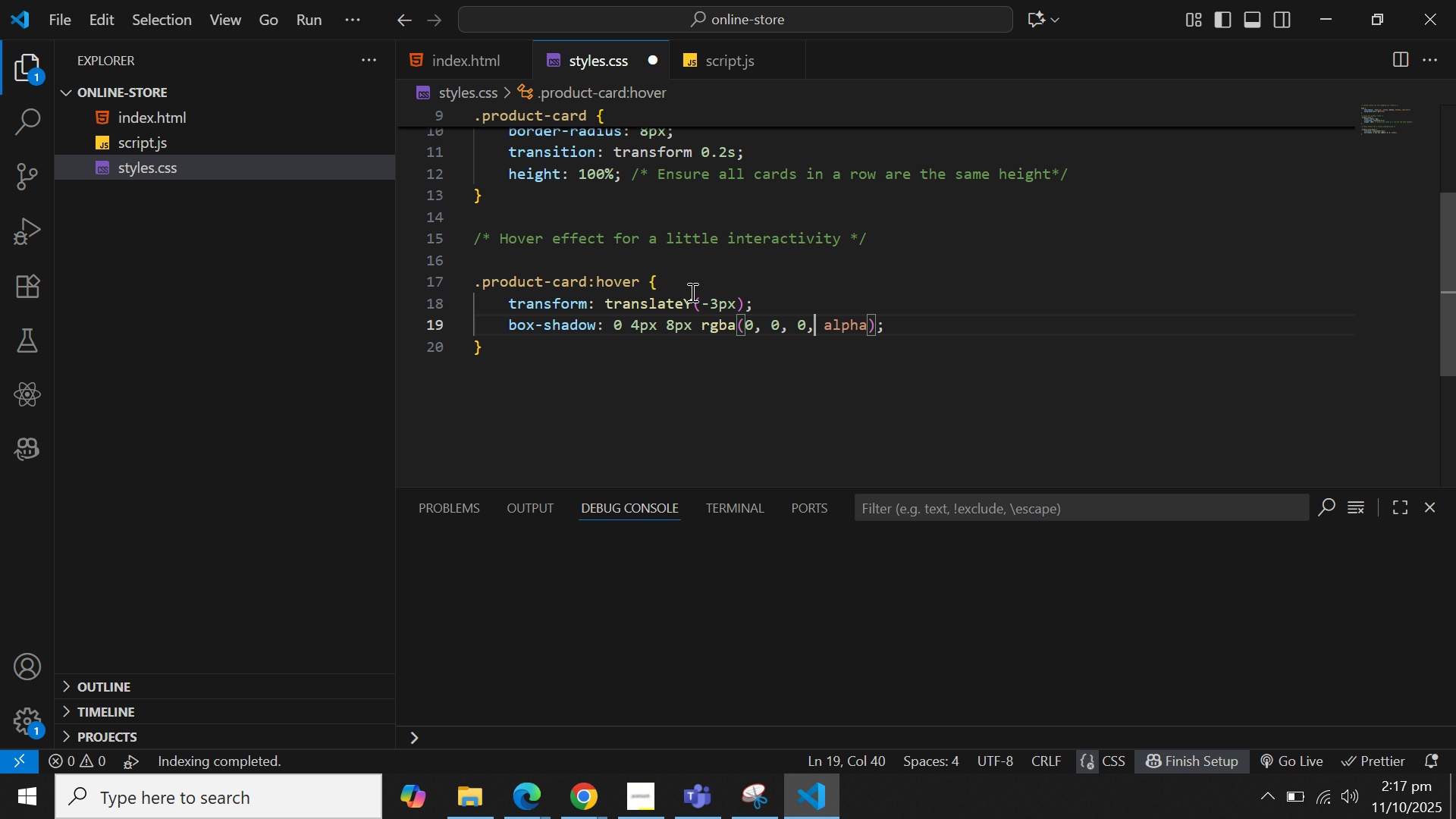 
key(ArrowRight)
 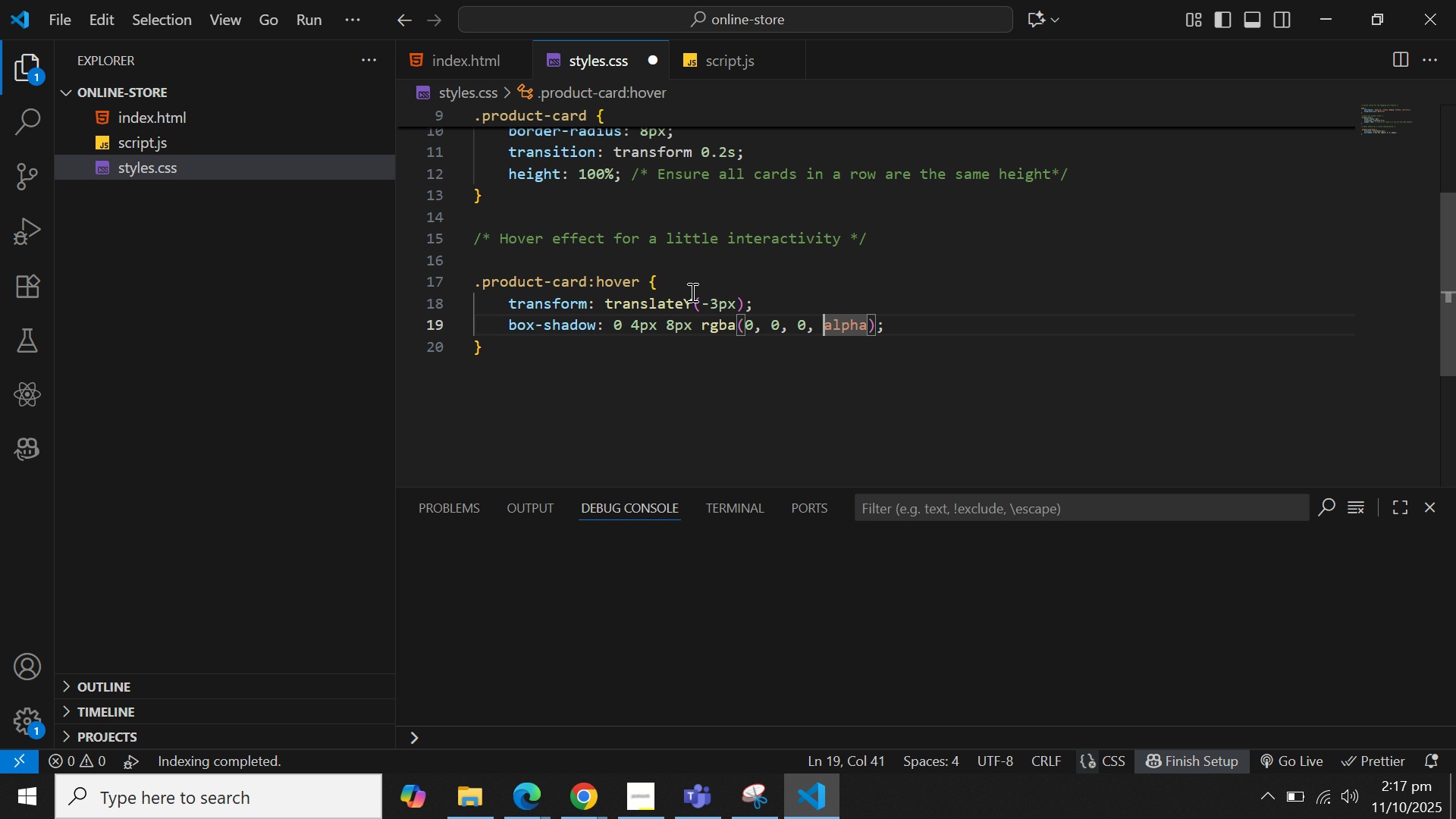 
key(ArrowRight)
 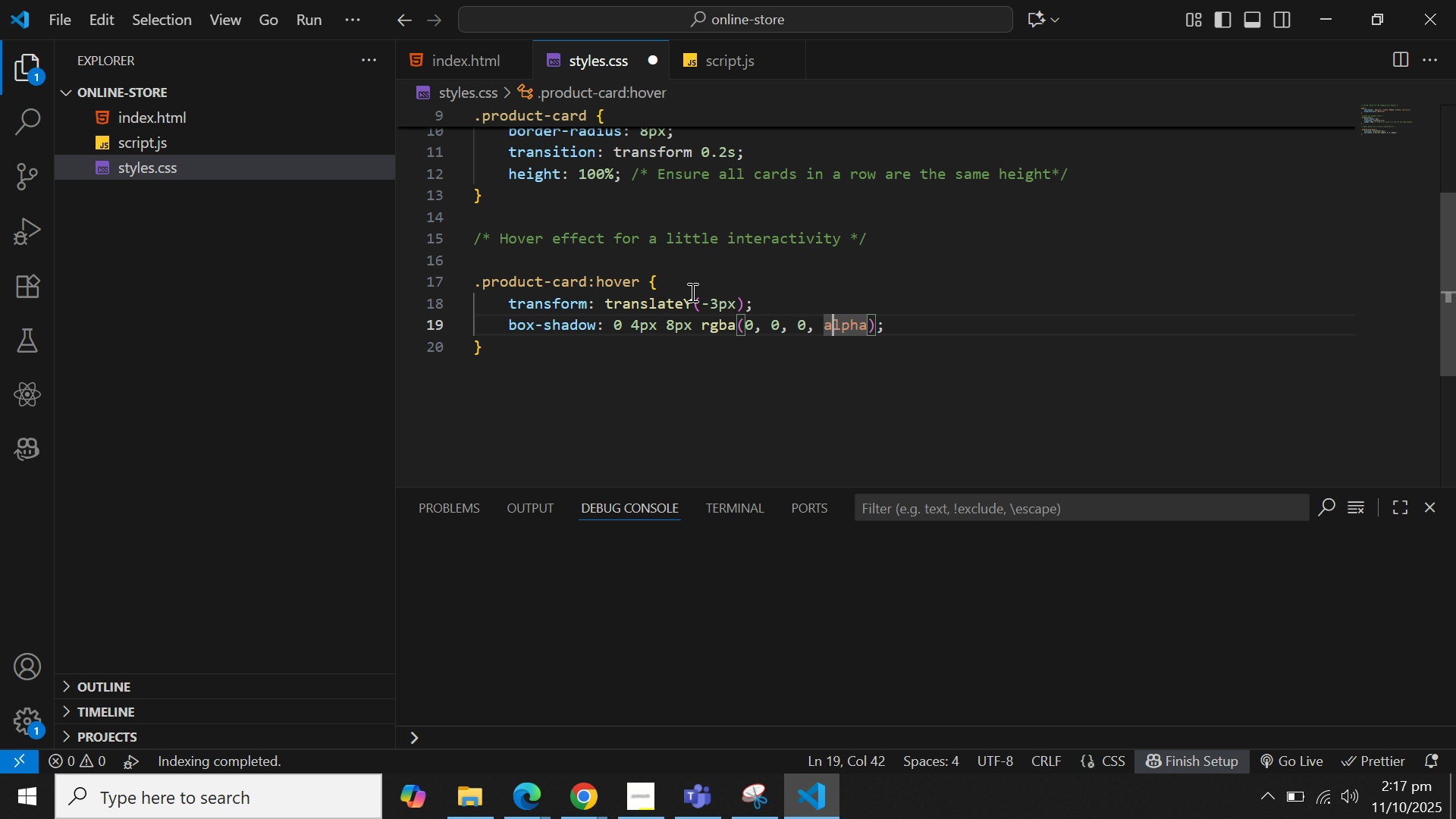 
key(ArrowRight)
 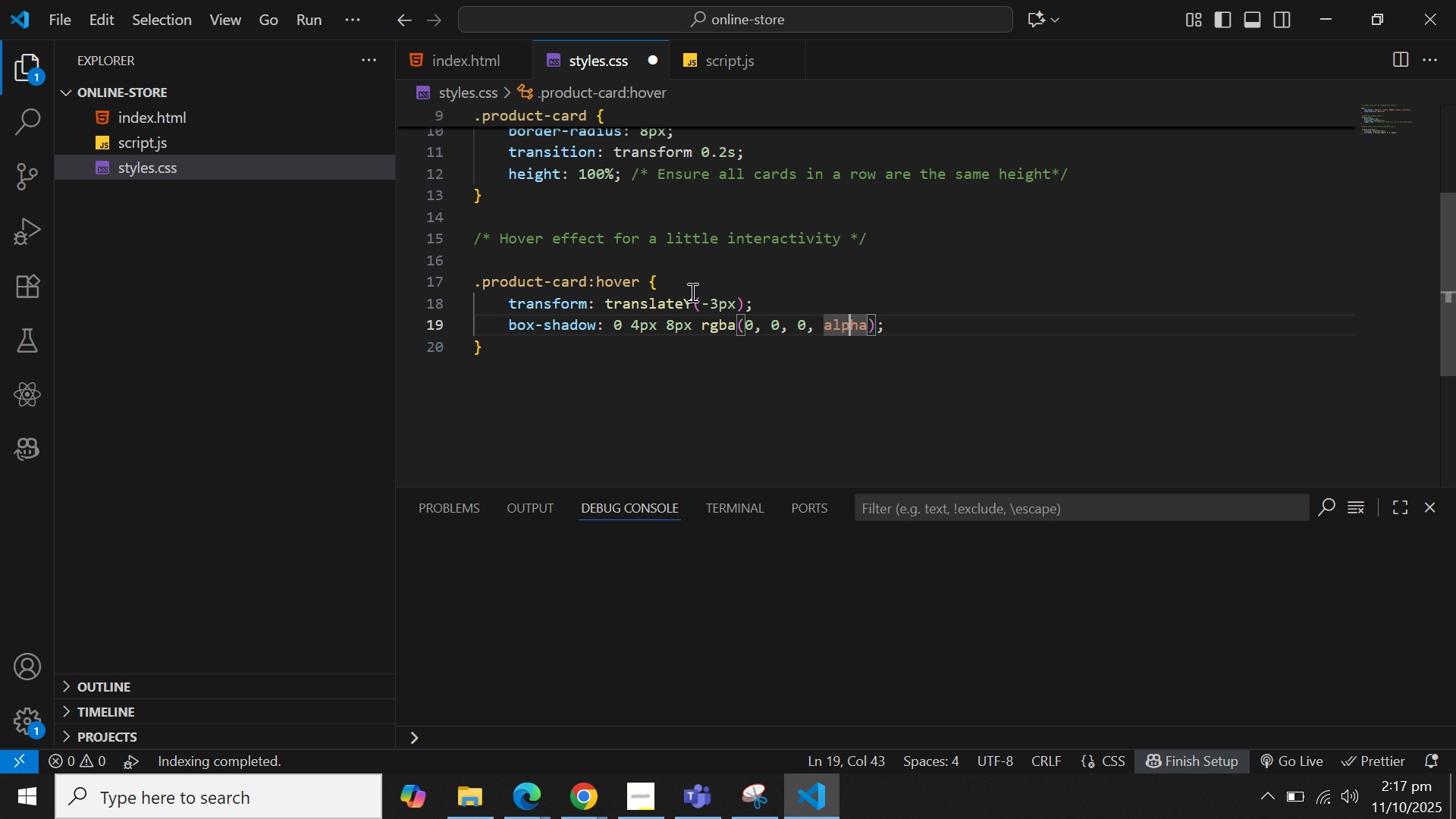 
key(ArrowRight)
 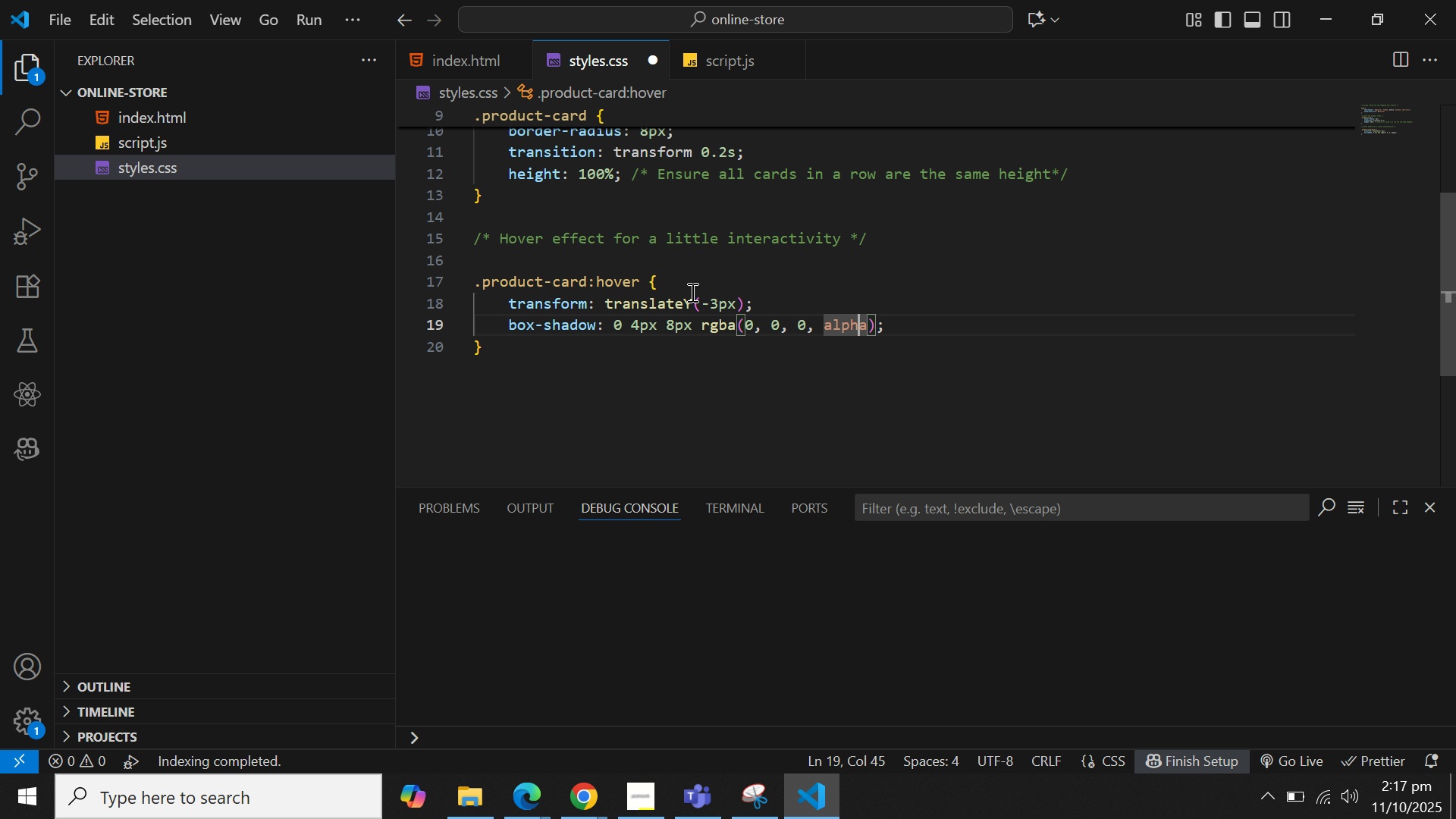 
key(ArrowRight)
 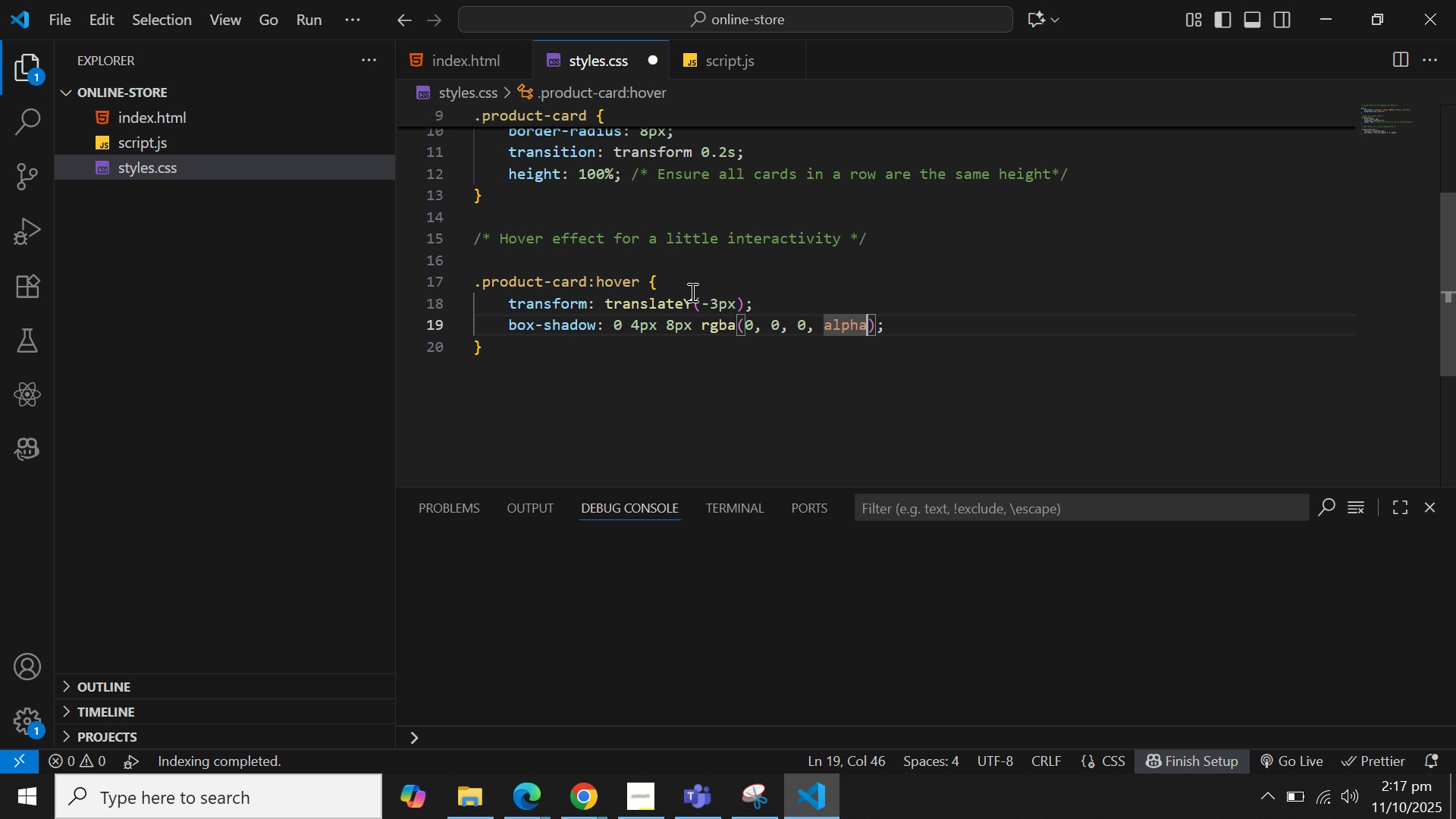 
key(ArrowRight)
 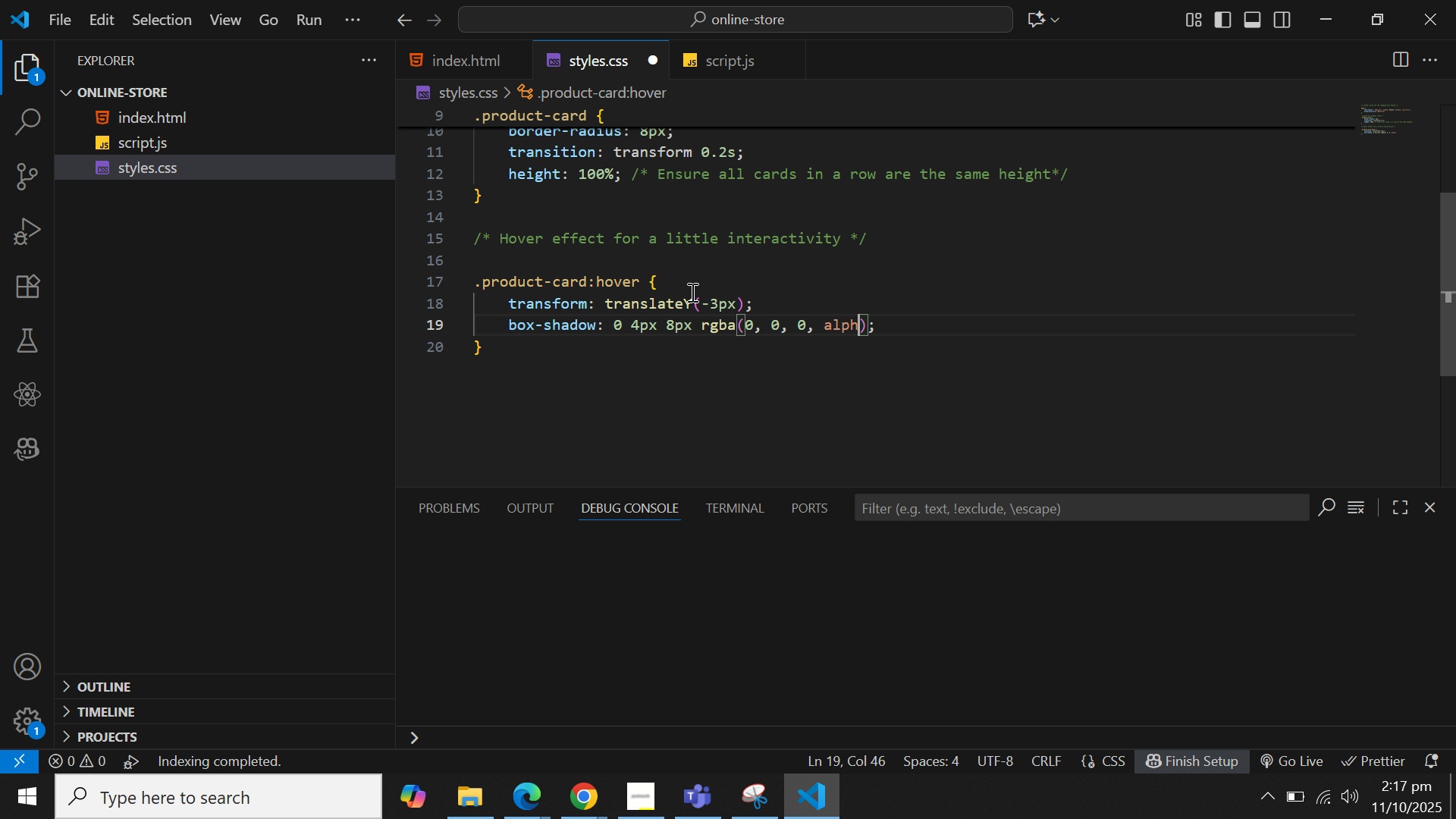 
key(Backspace)
 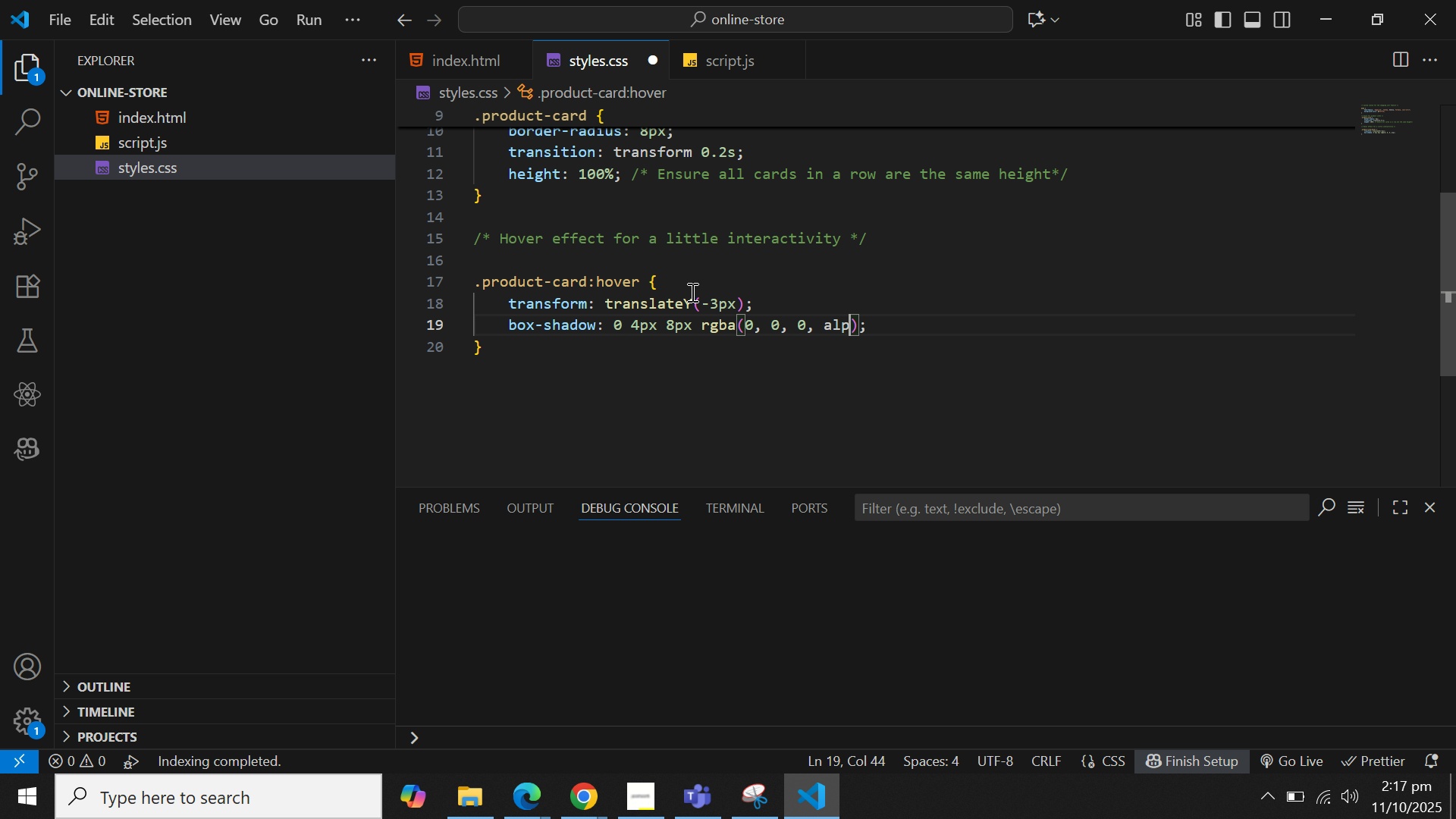 
key(Backspace)
 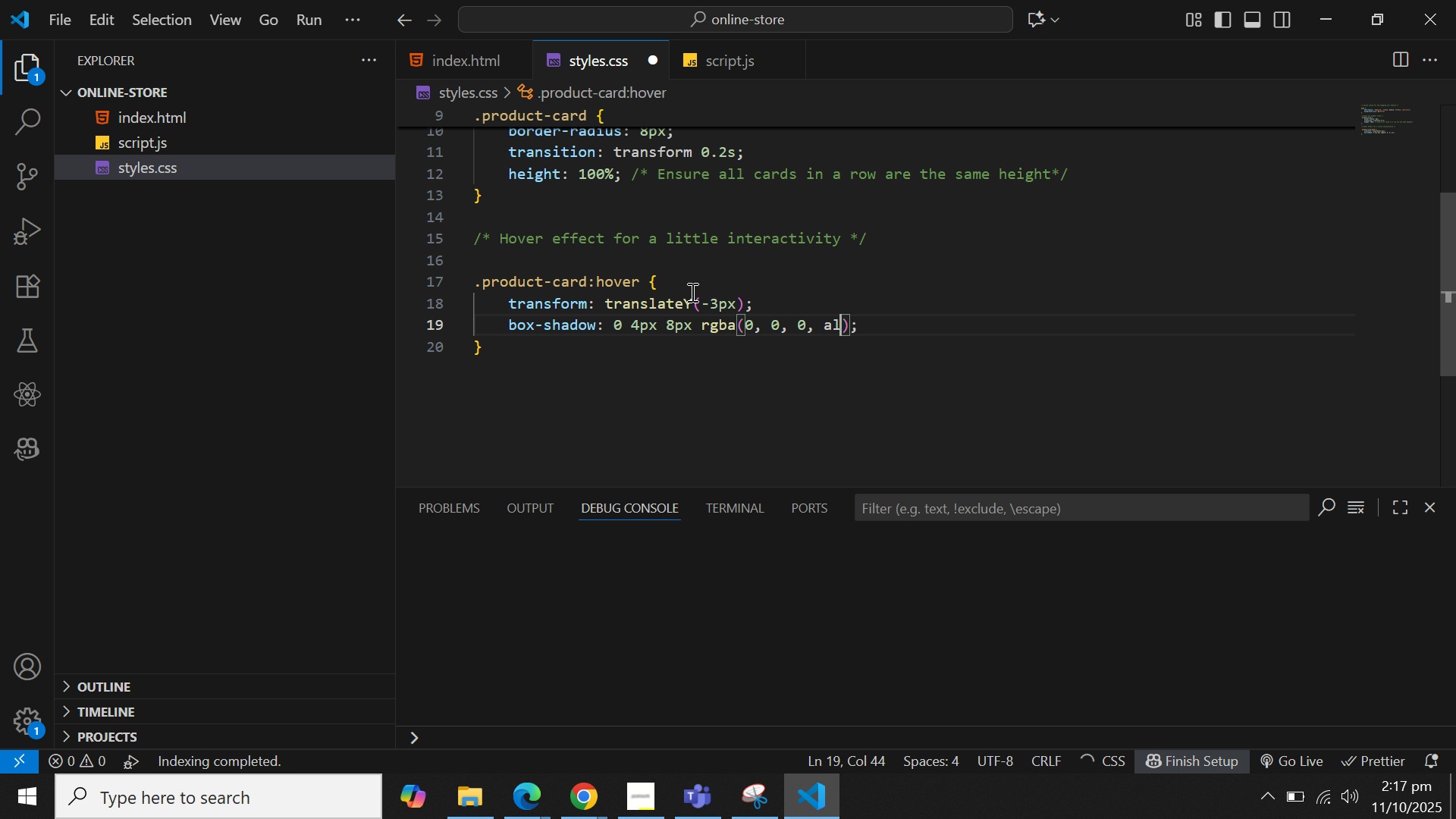 
key(Backspace)
 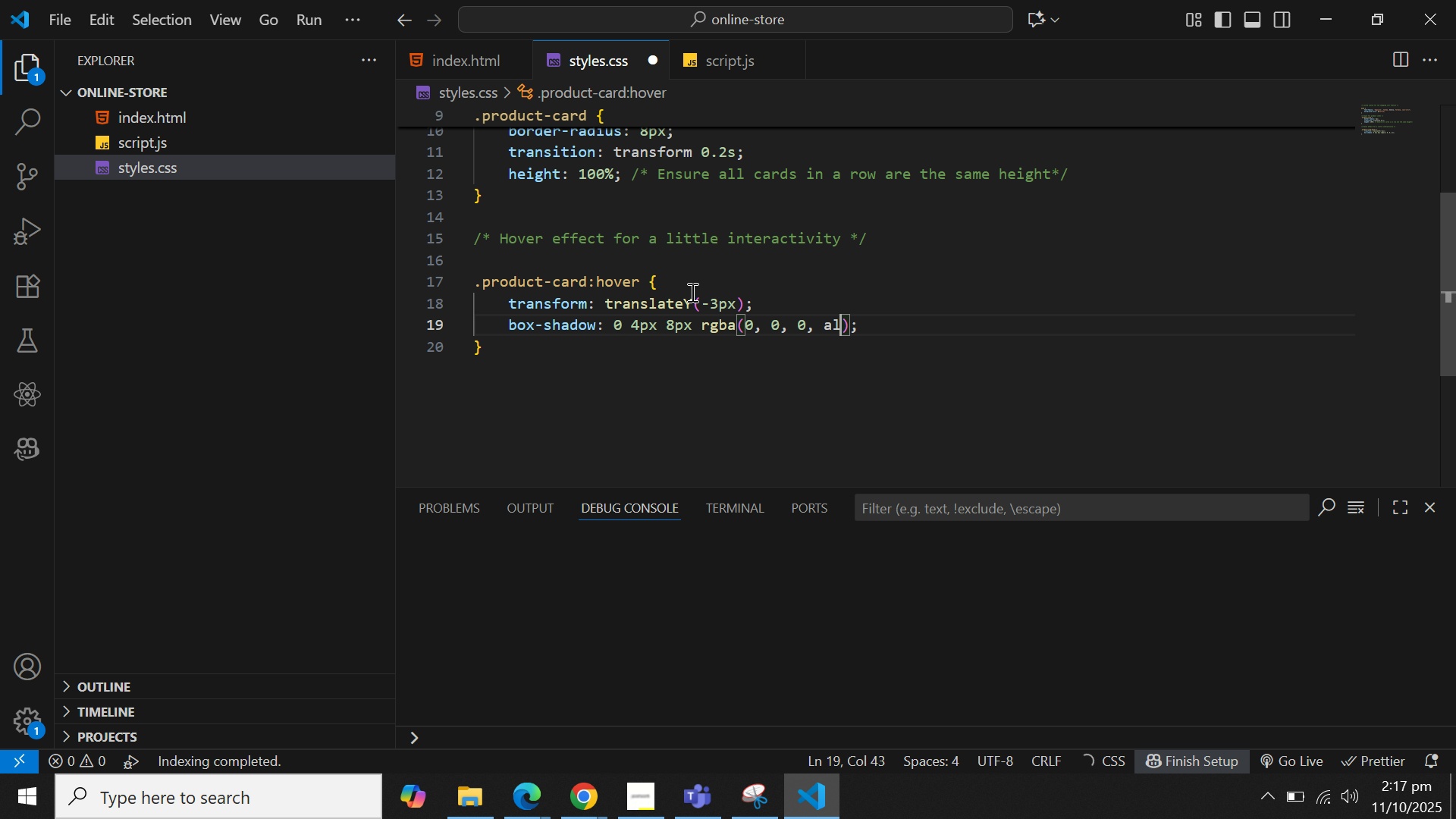 
key(Backspace)
 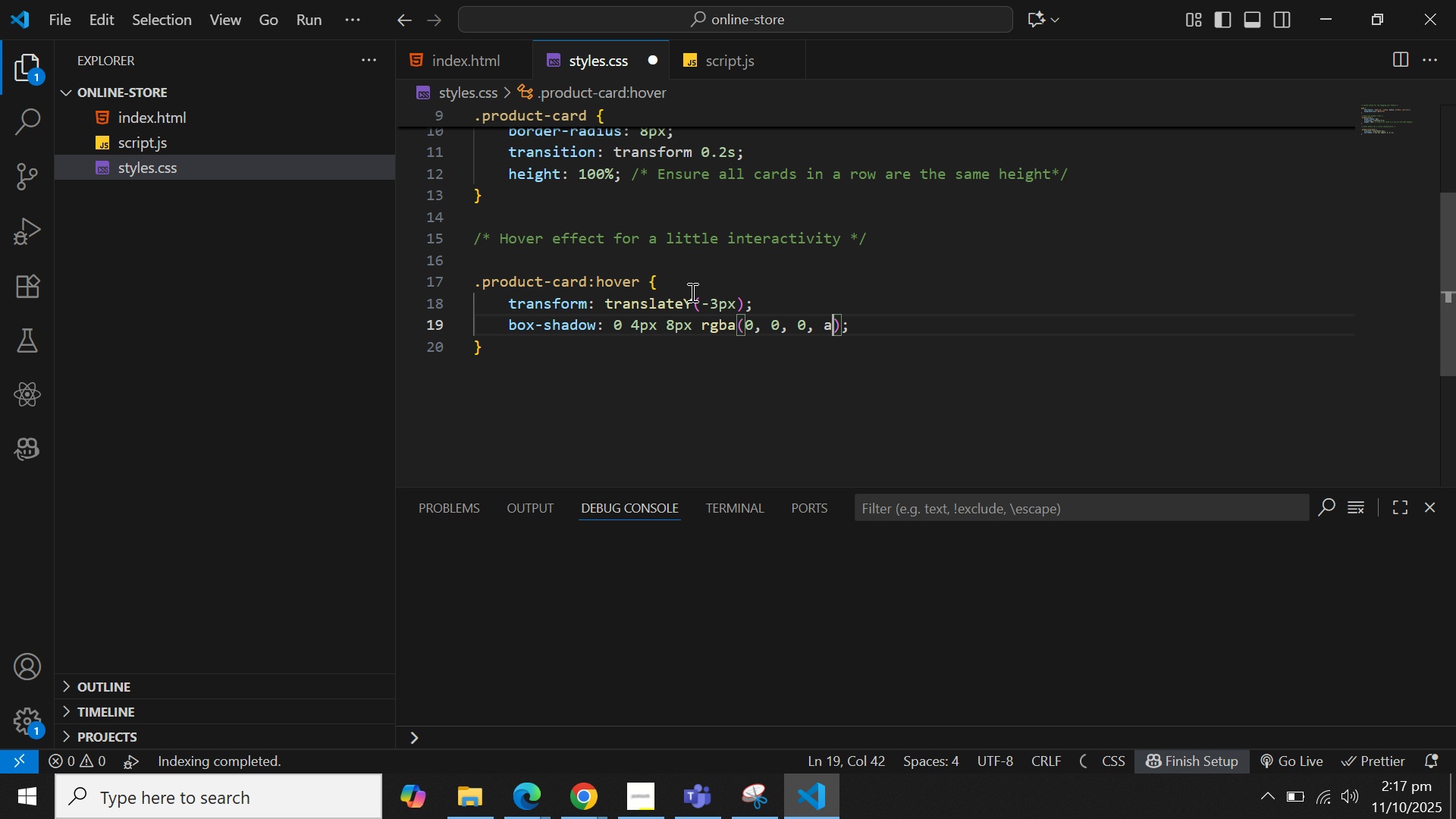 
key(Backspace)
 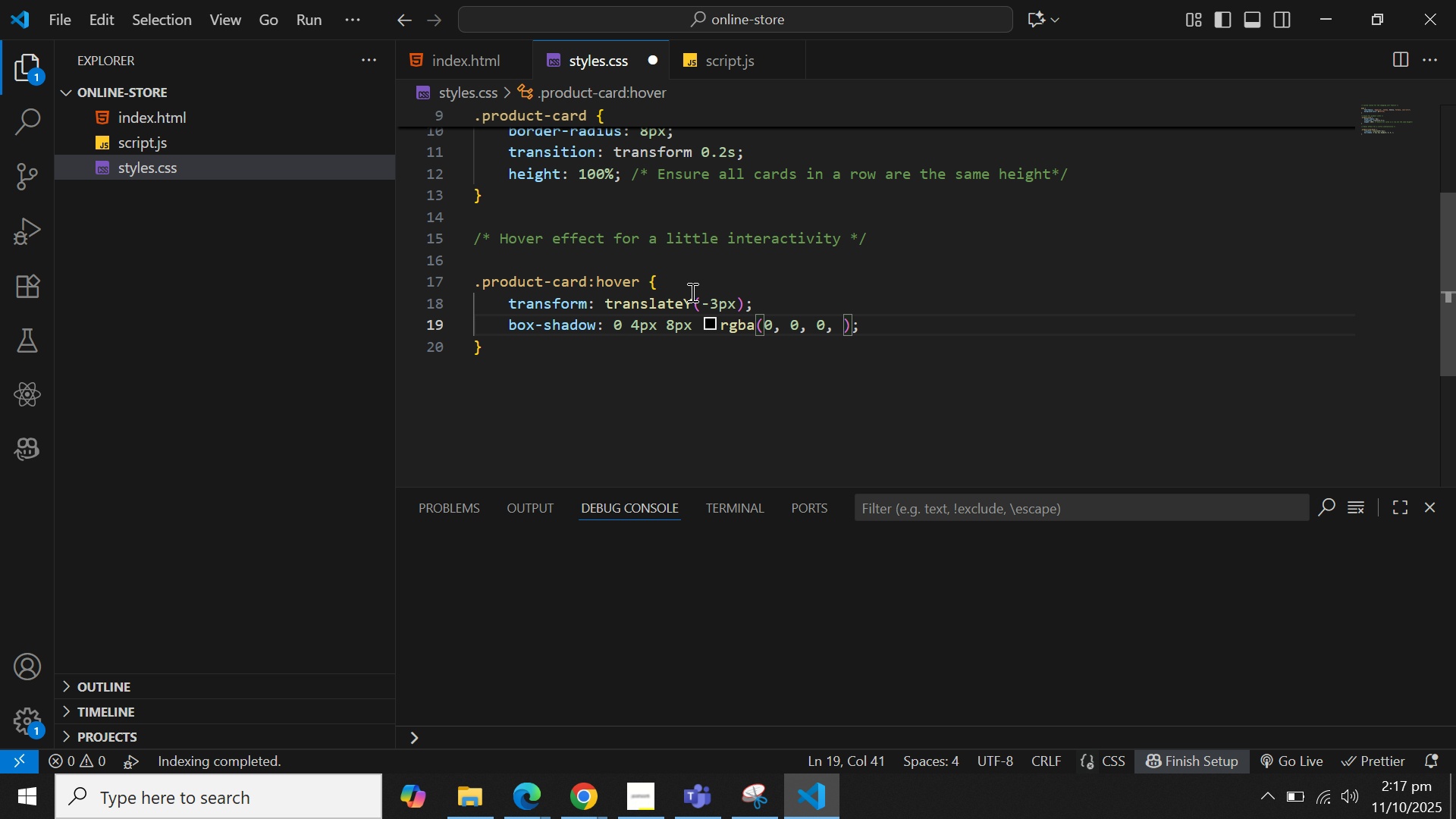 
key(0)
 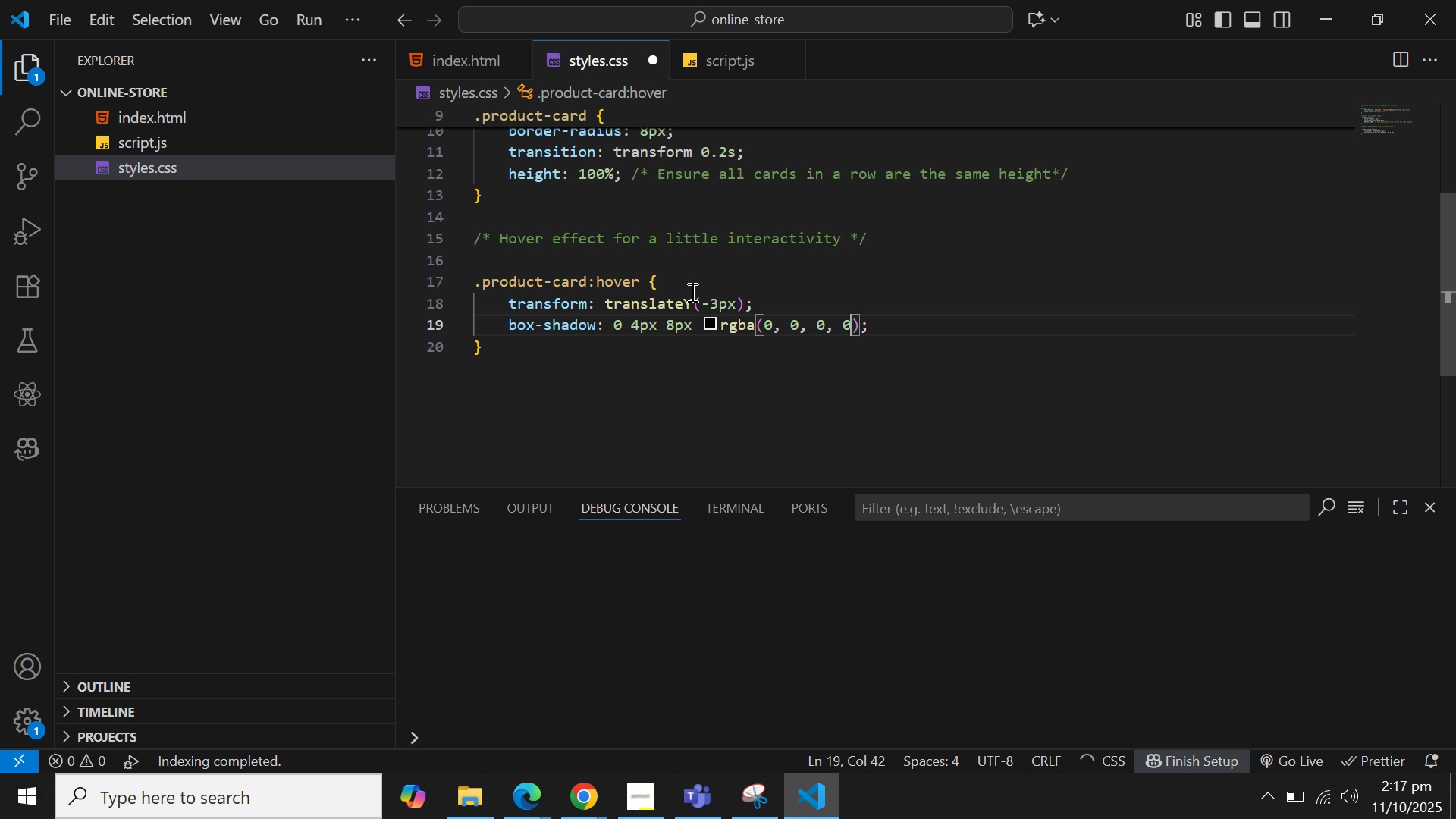 
key(Period)
 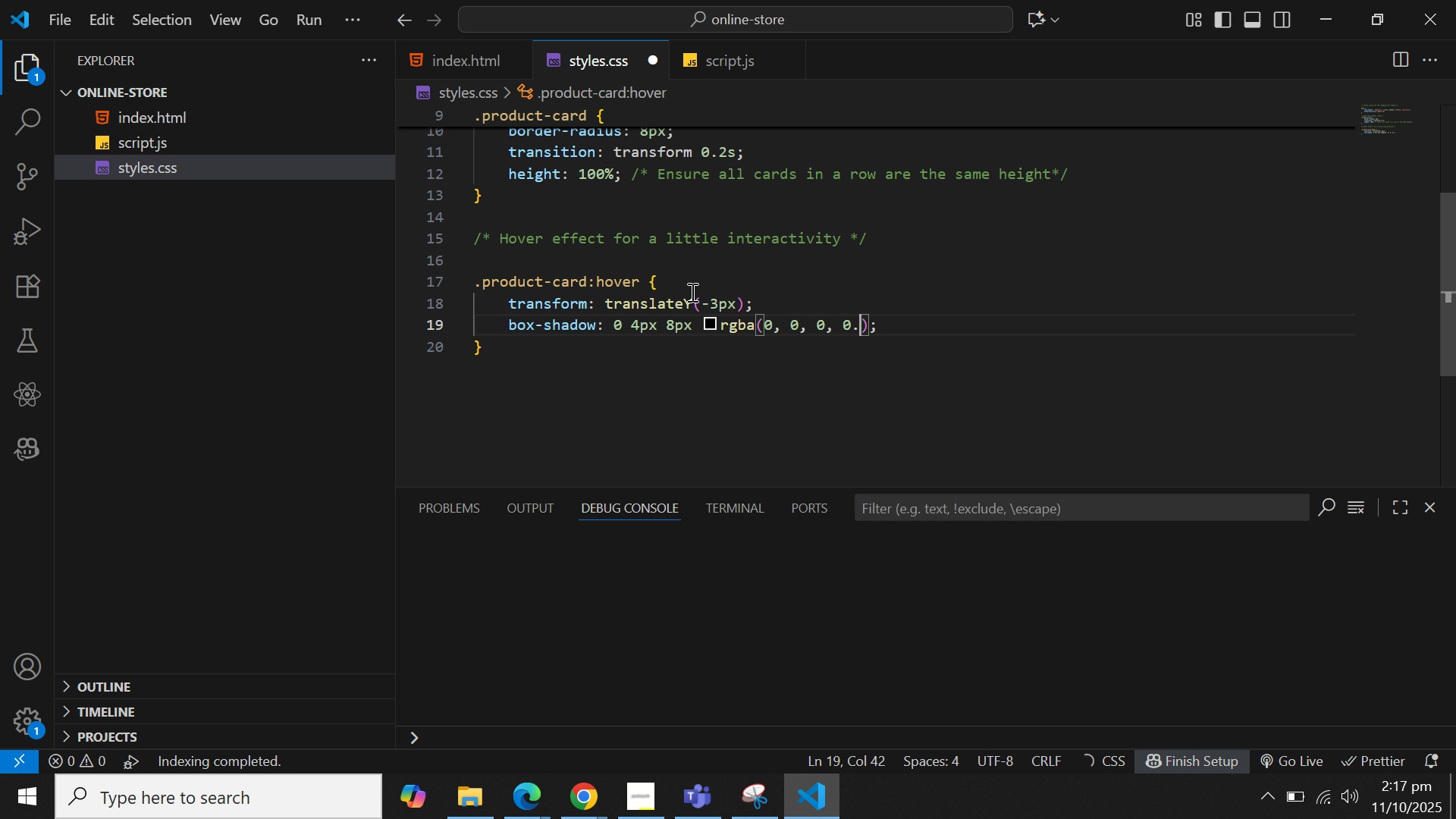 
key(1)
 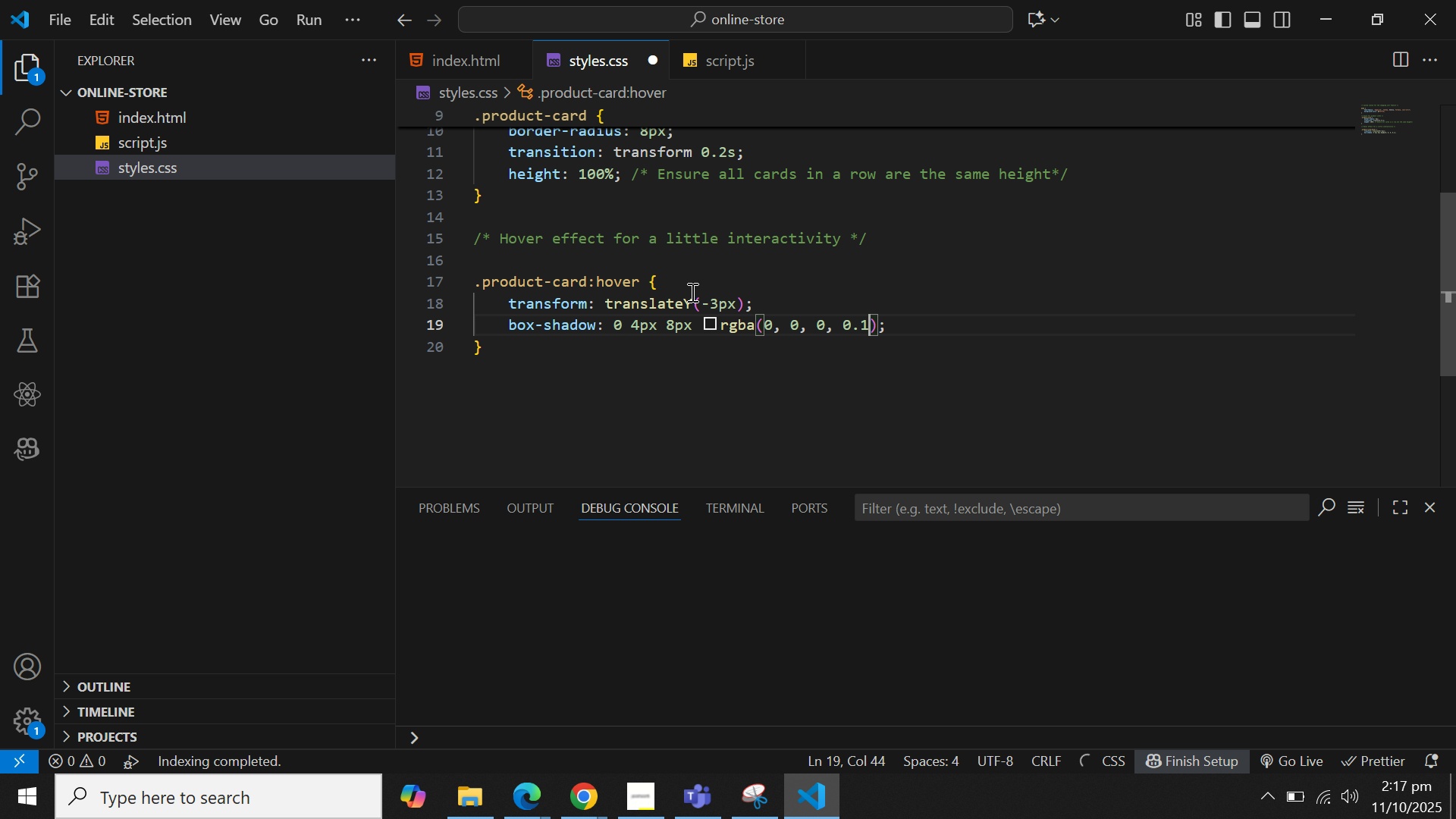 
key(ArrowRight)
 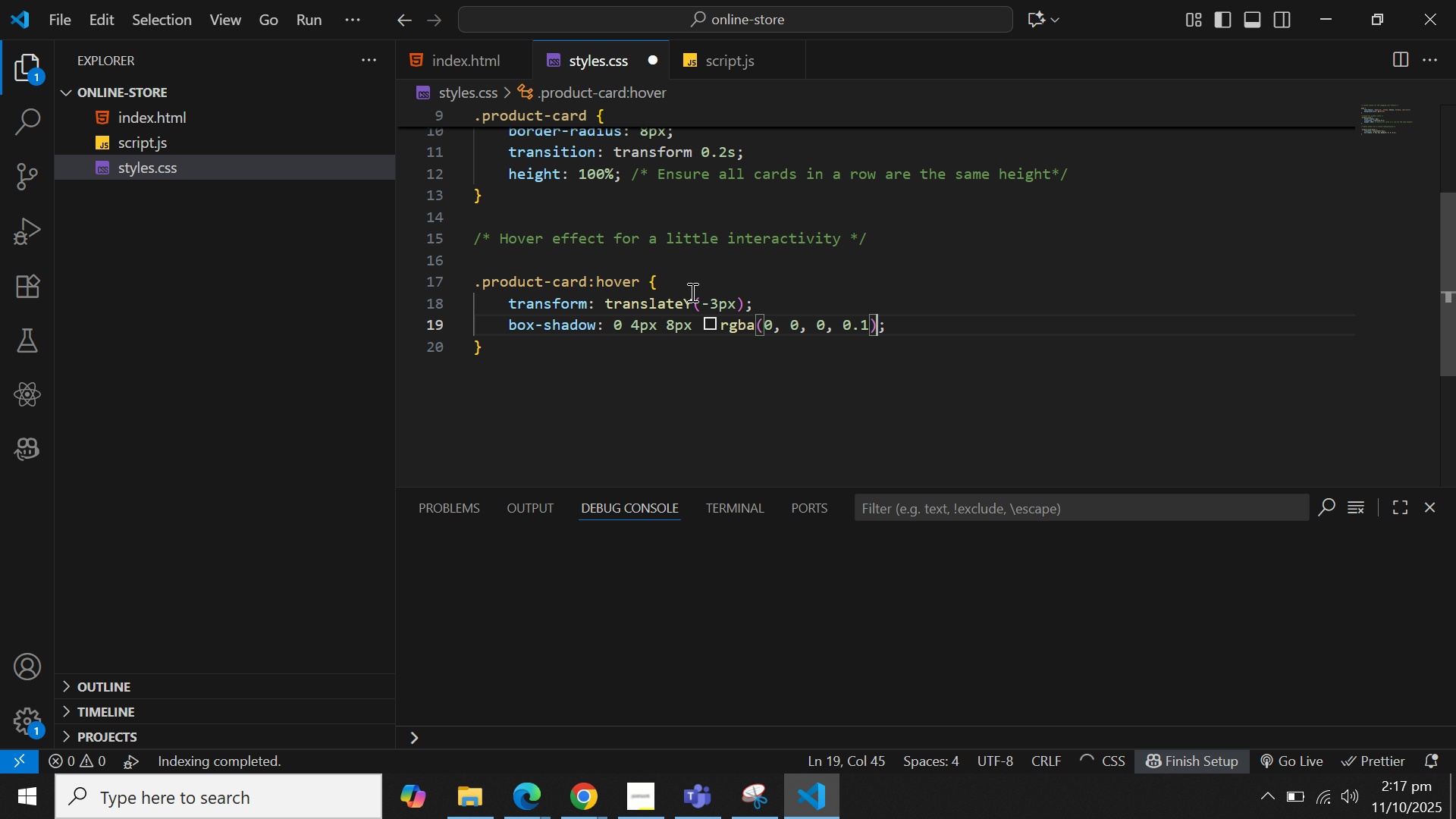 
key(ArrowRight)
 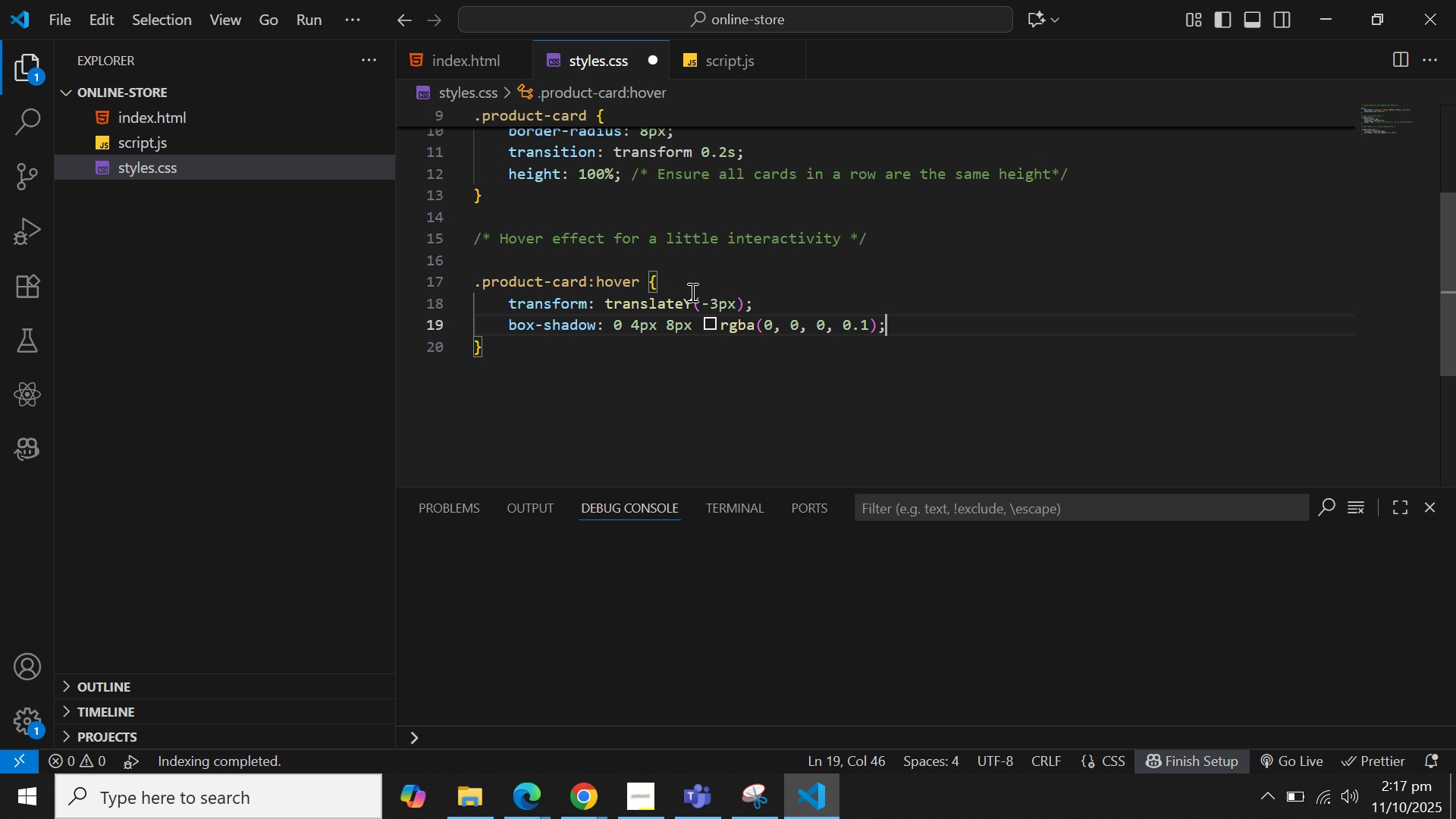 
key(ArrowDown)
 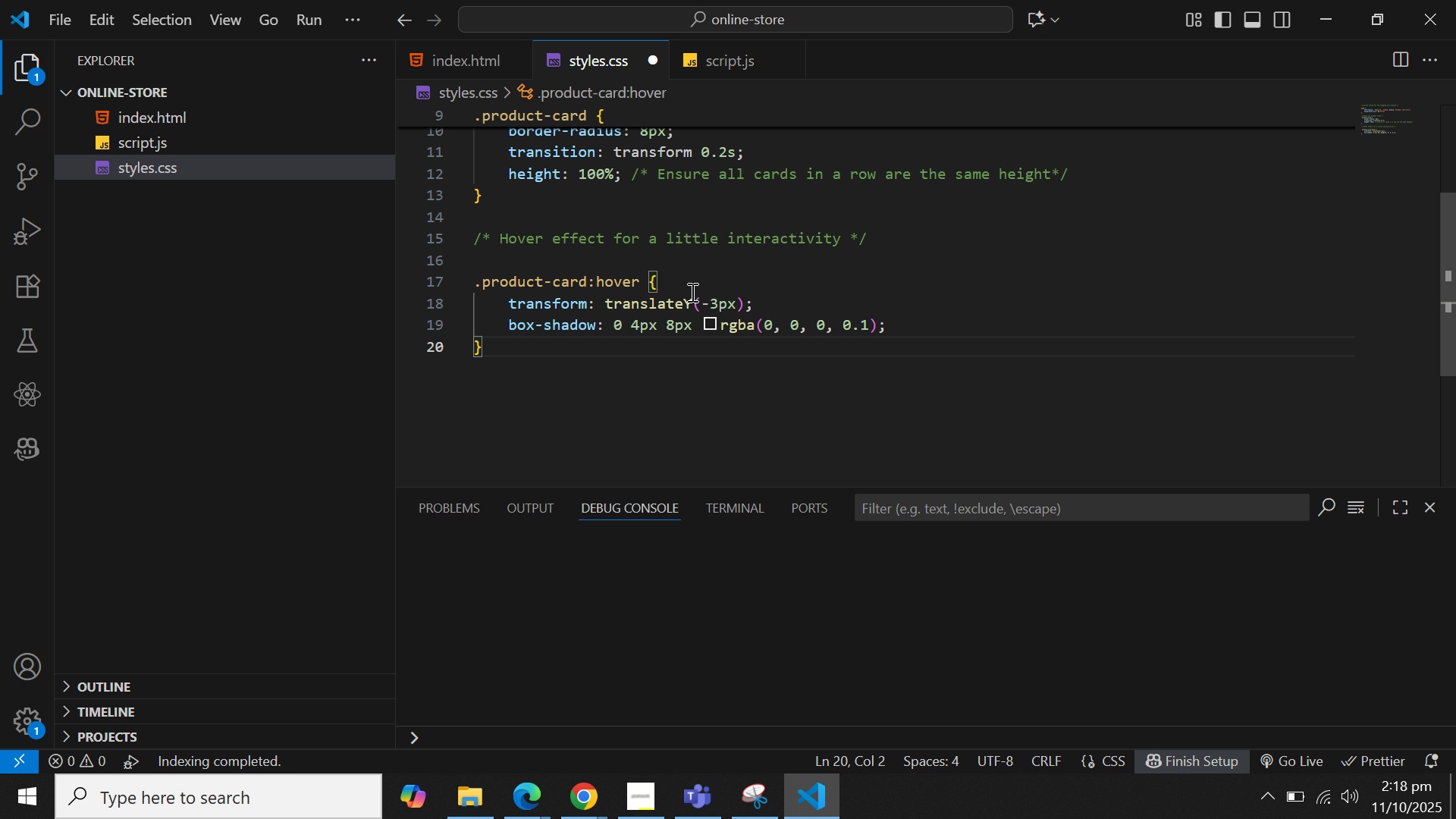 
key(Enter)
 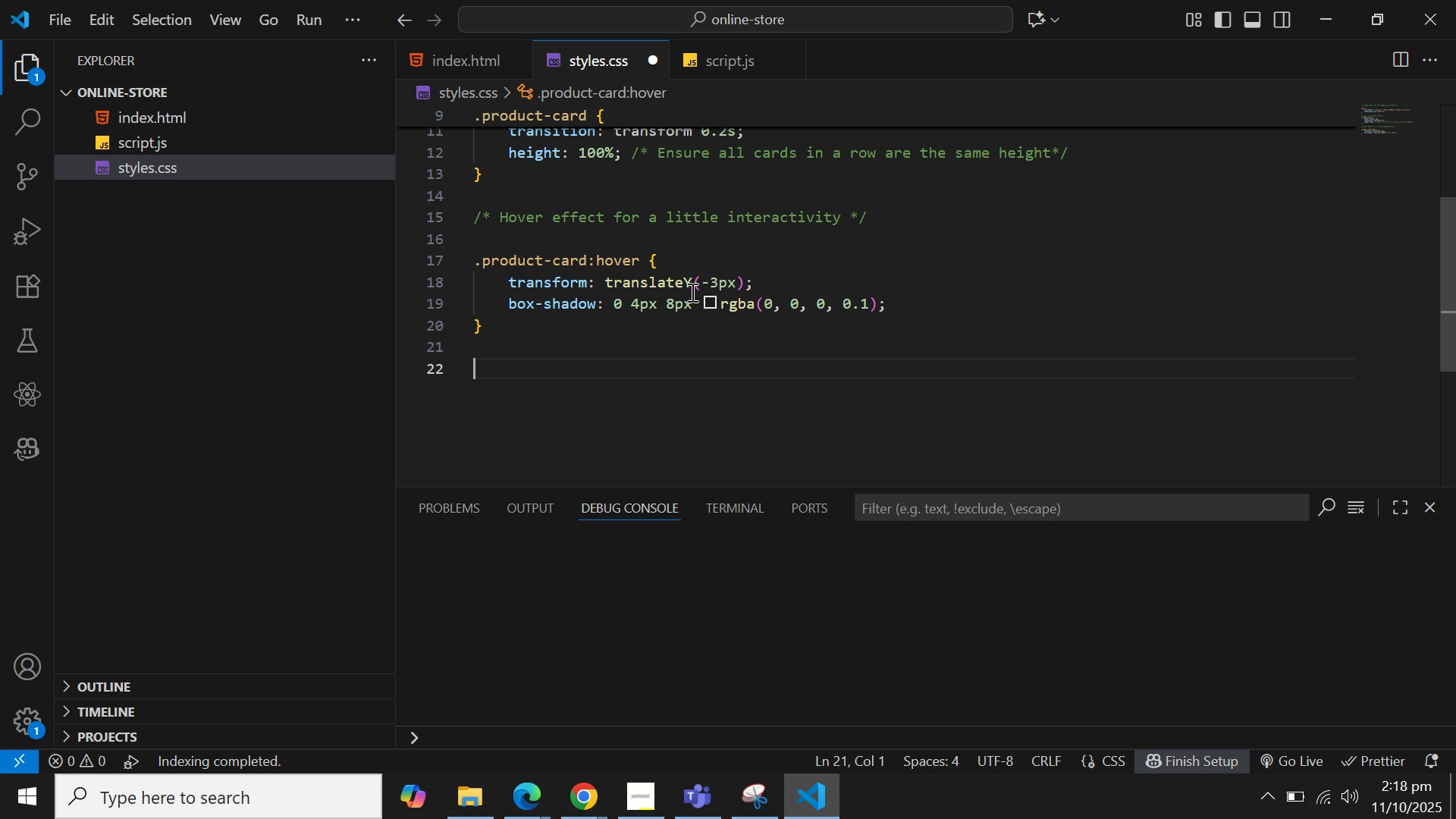 
key(Enter)
 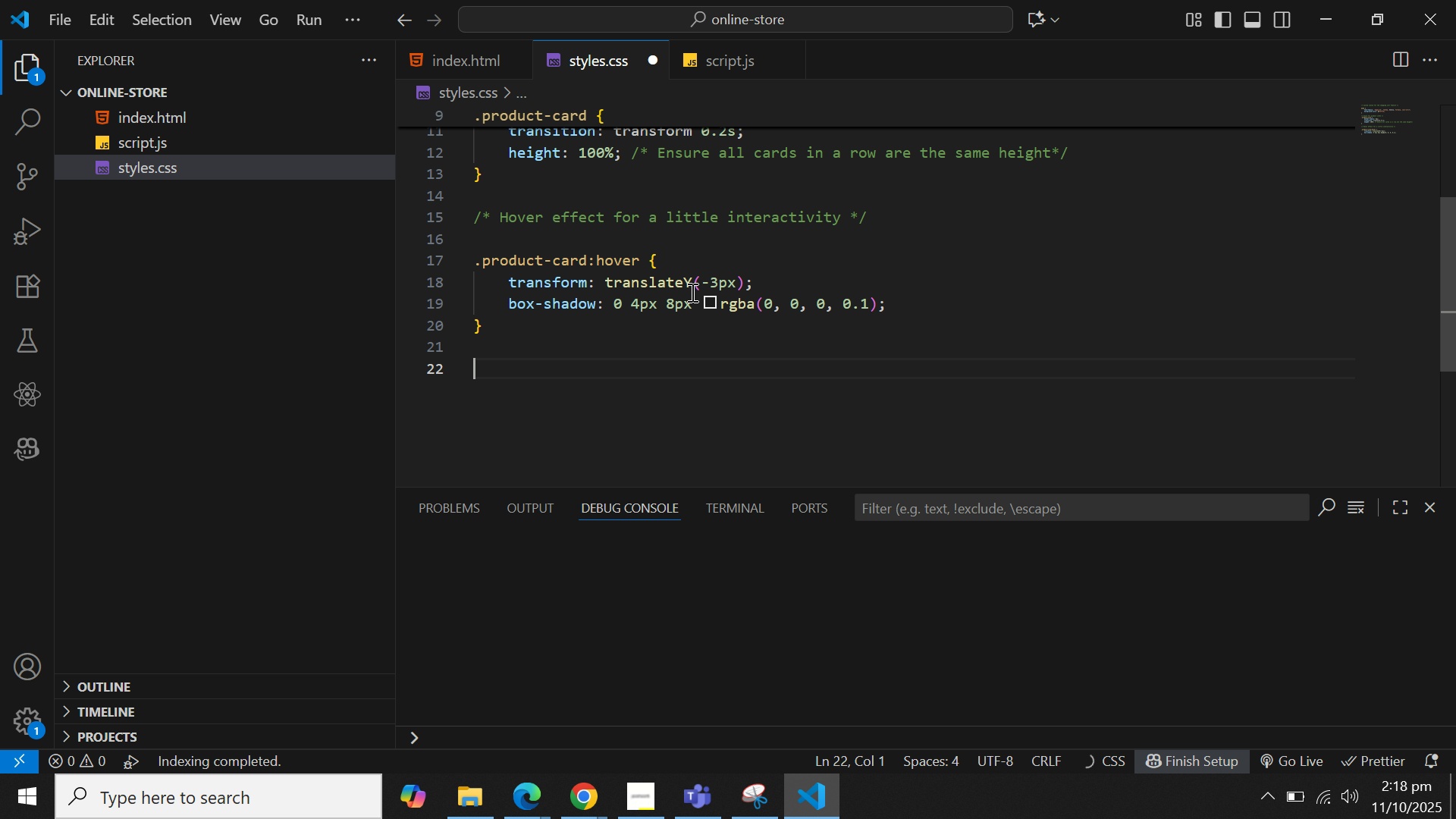 
key(Control+V)
 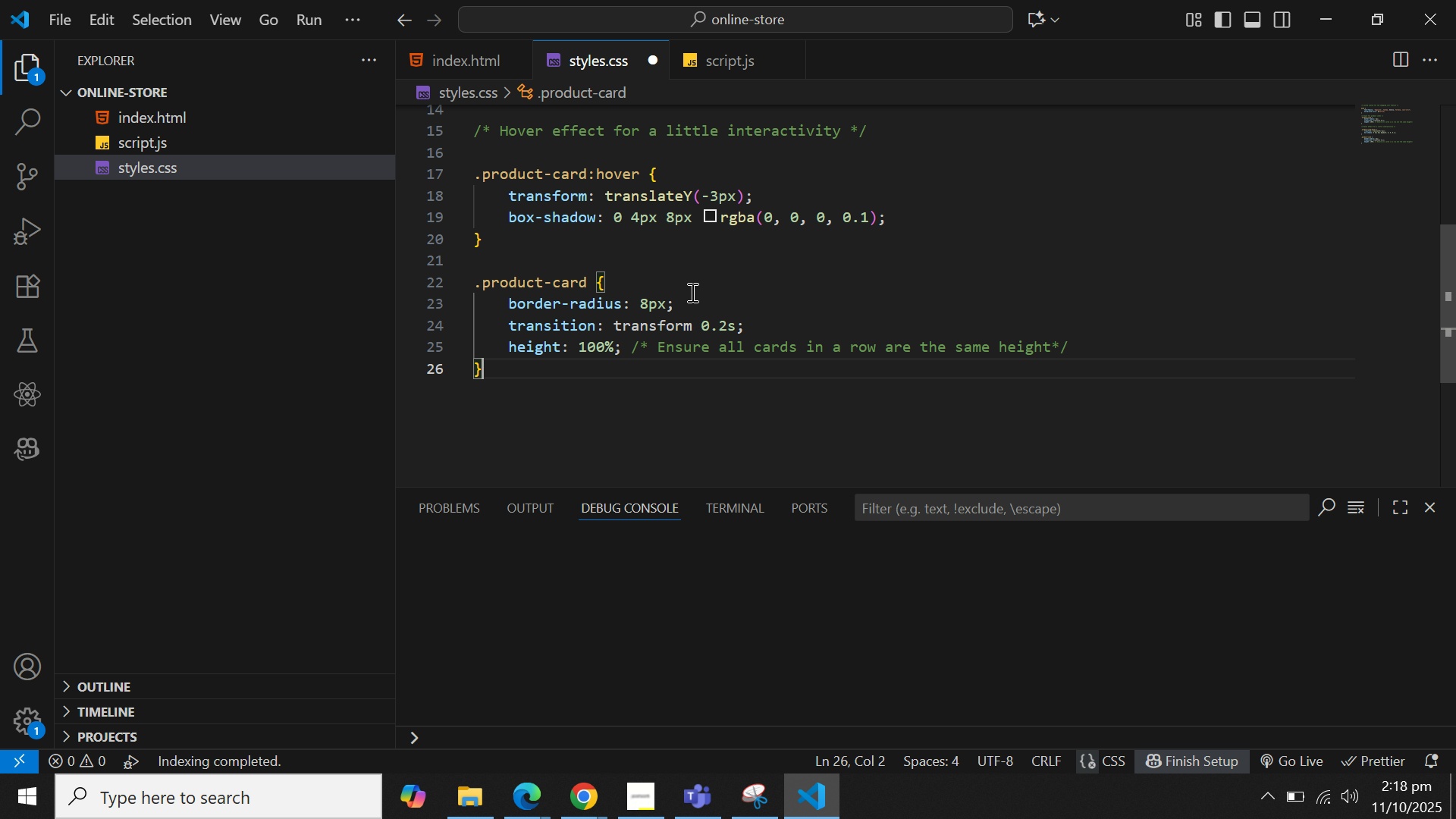 
key(Z)
 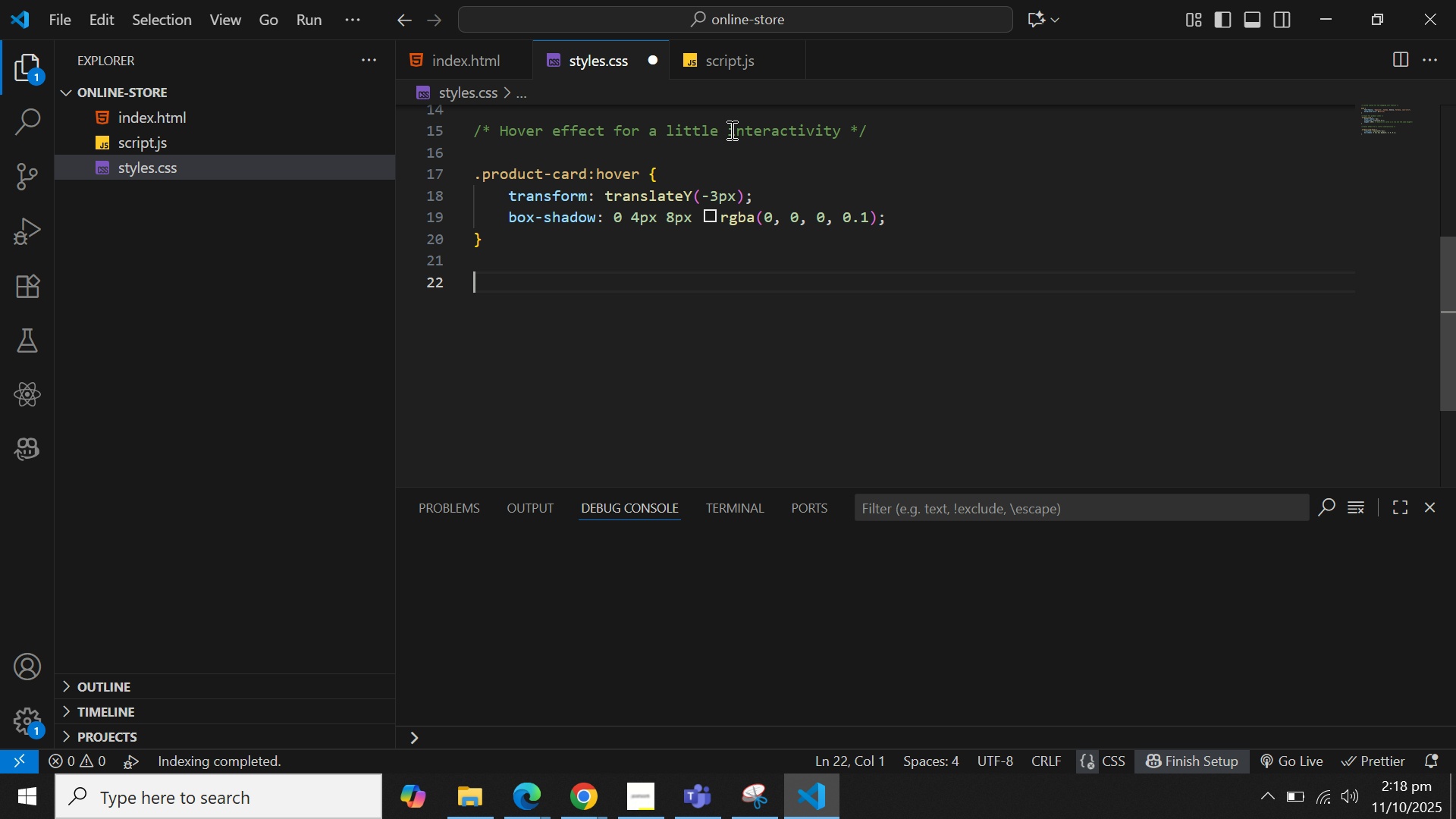 
double_click([728, 130])
 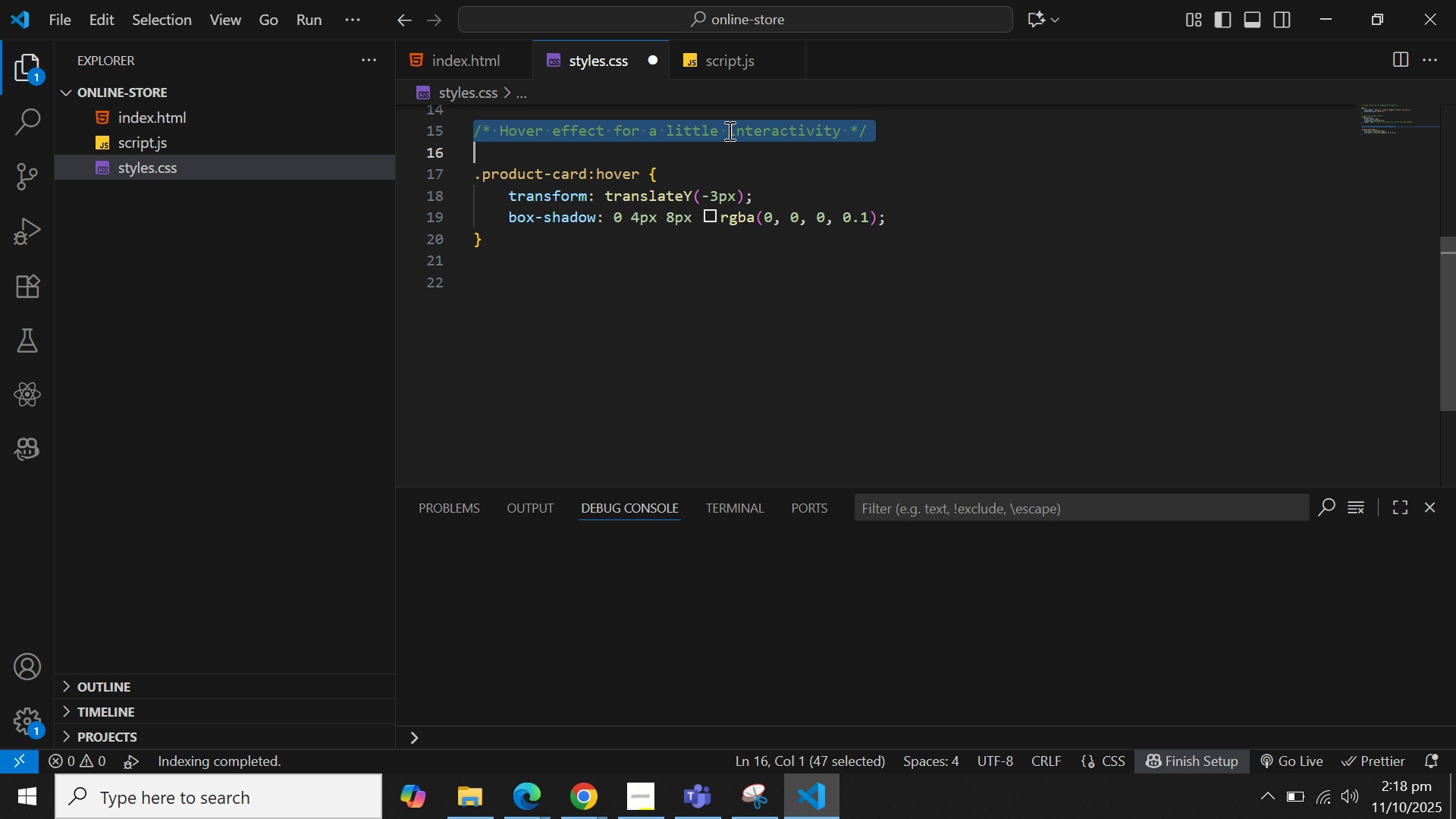 
triple_click([728, 130])
 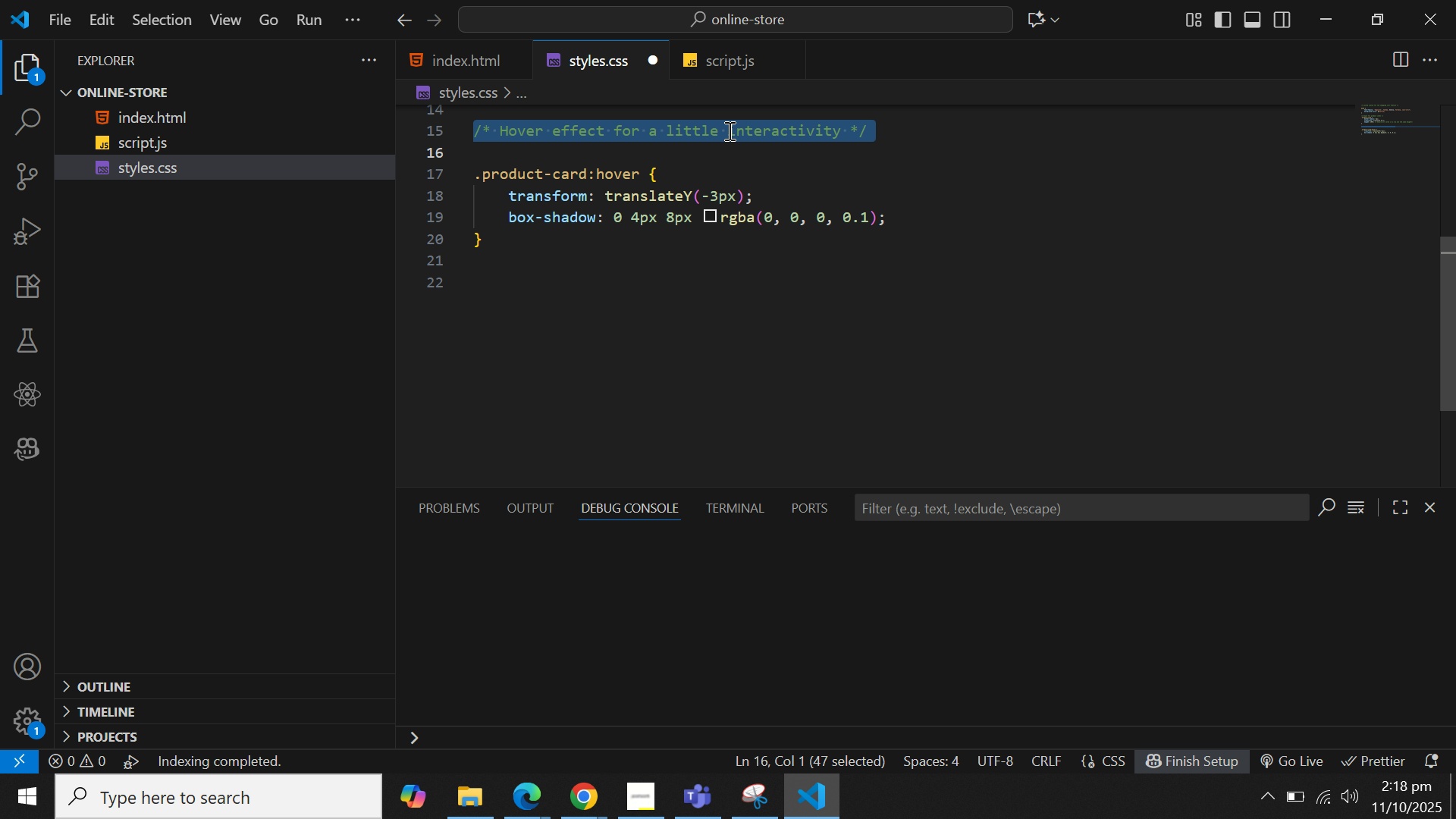 
key(Control+C)
 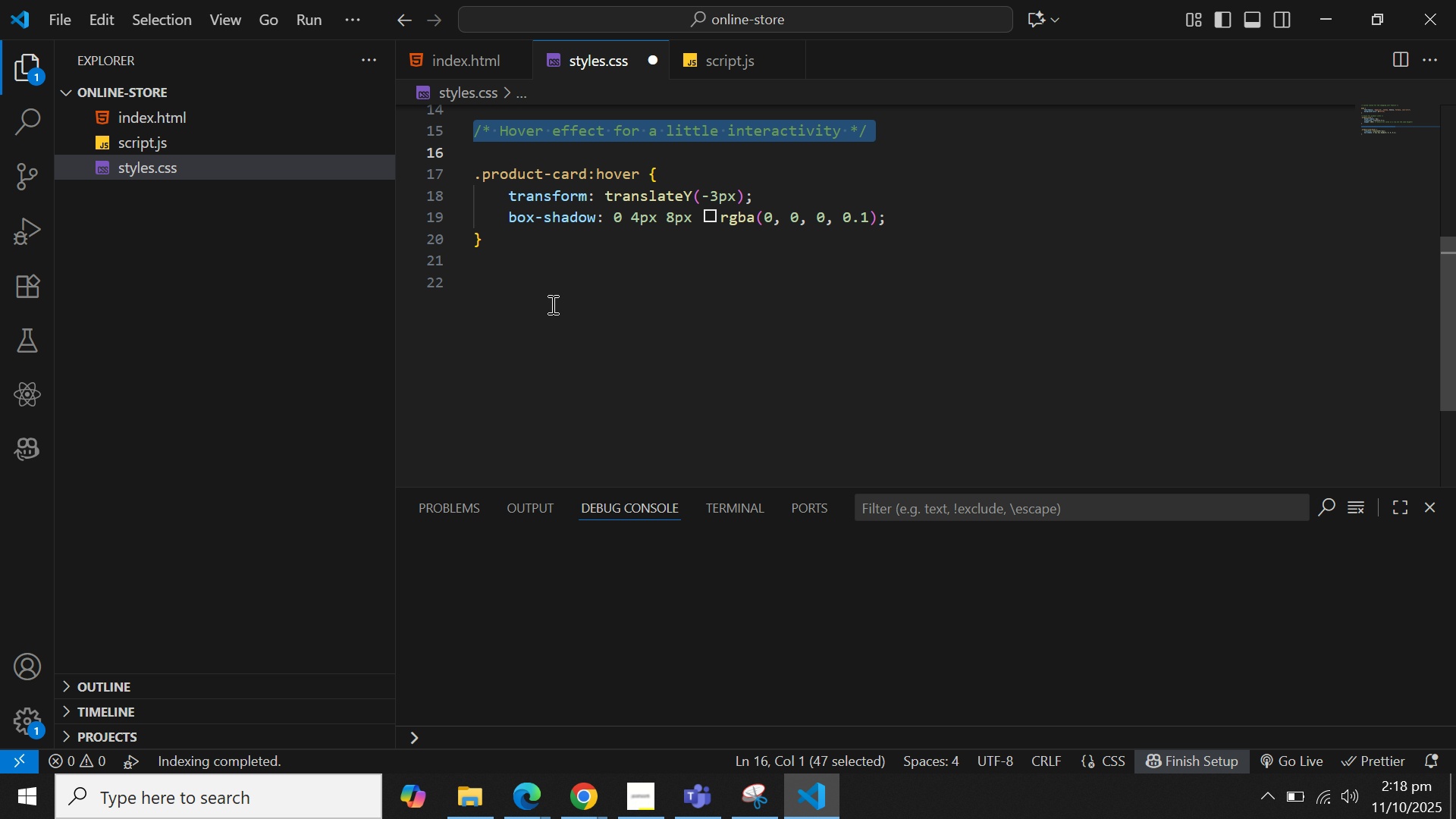 
left_click([550, 301])
 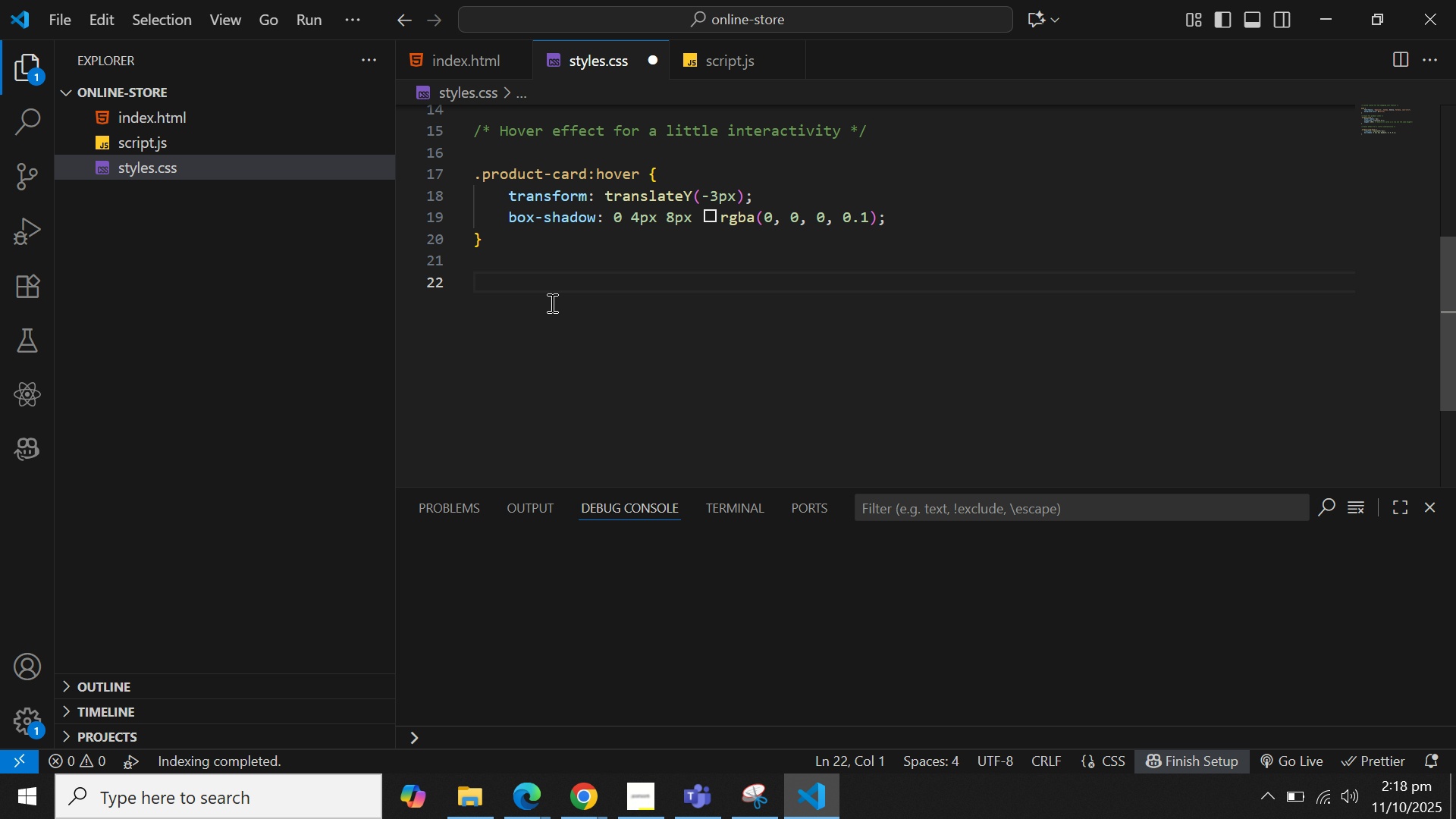 
key(Control+V)
 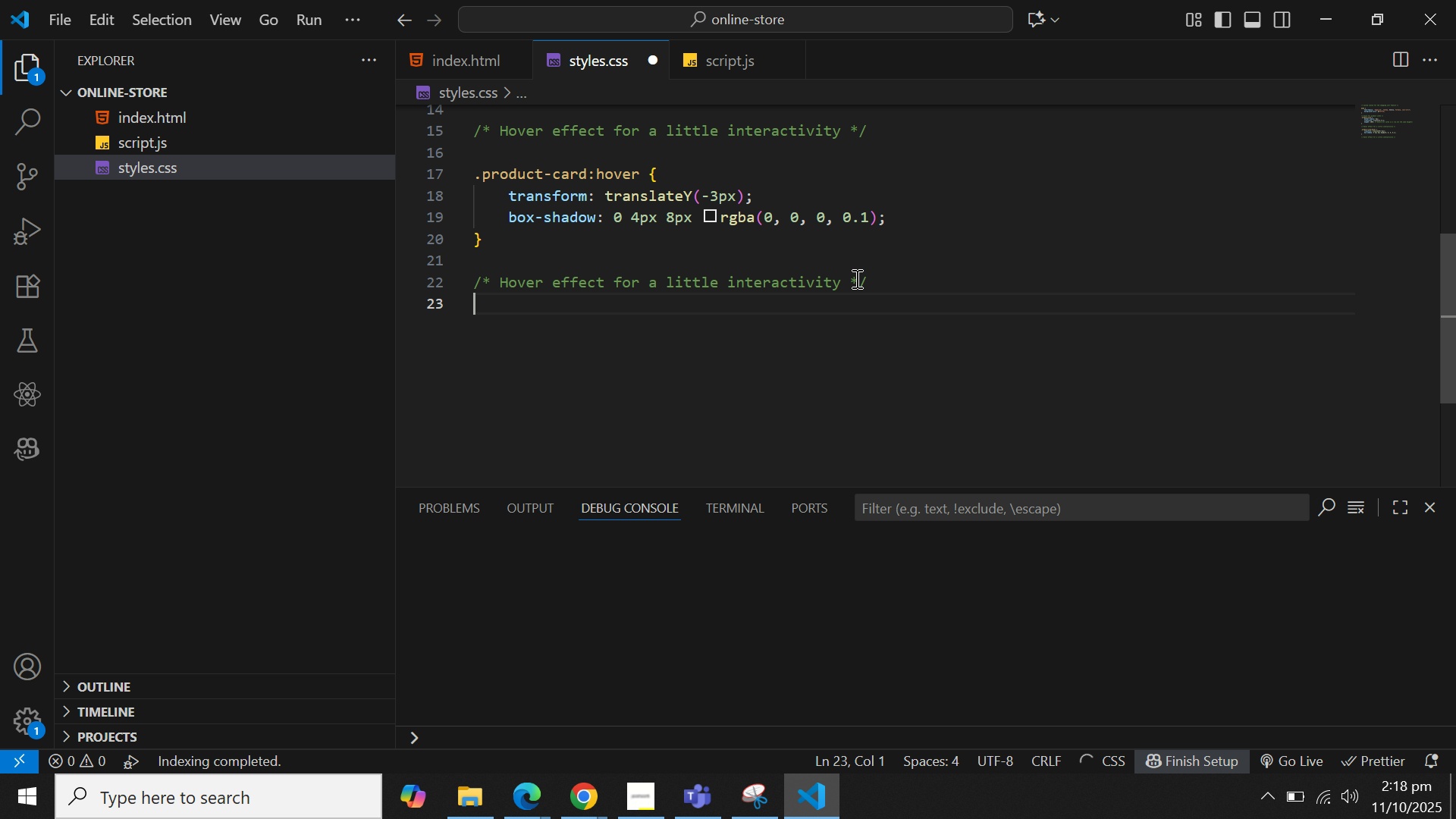 
left_click([844, 278])
 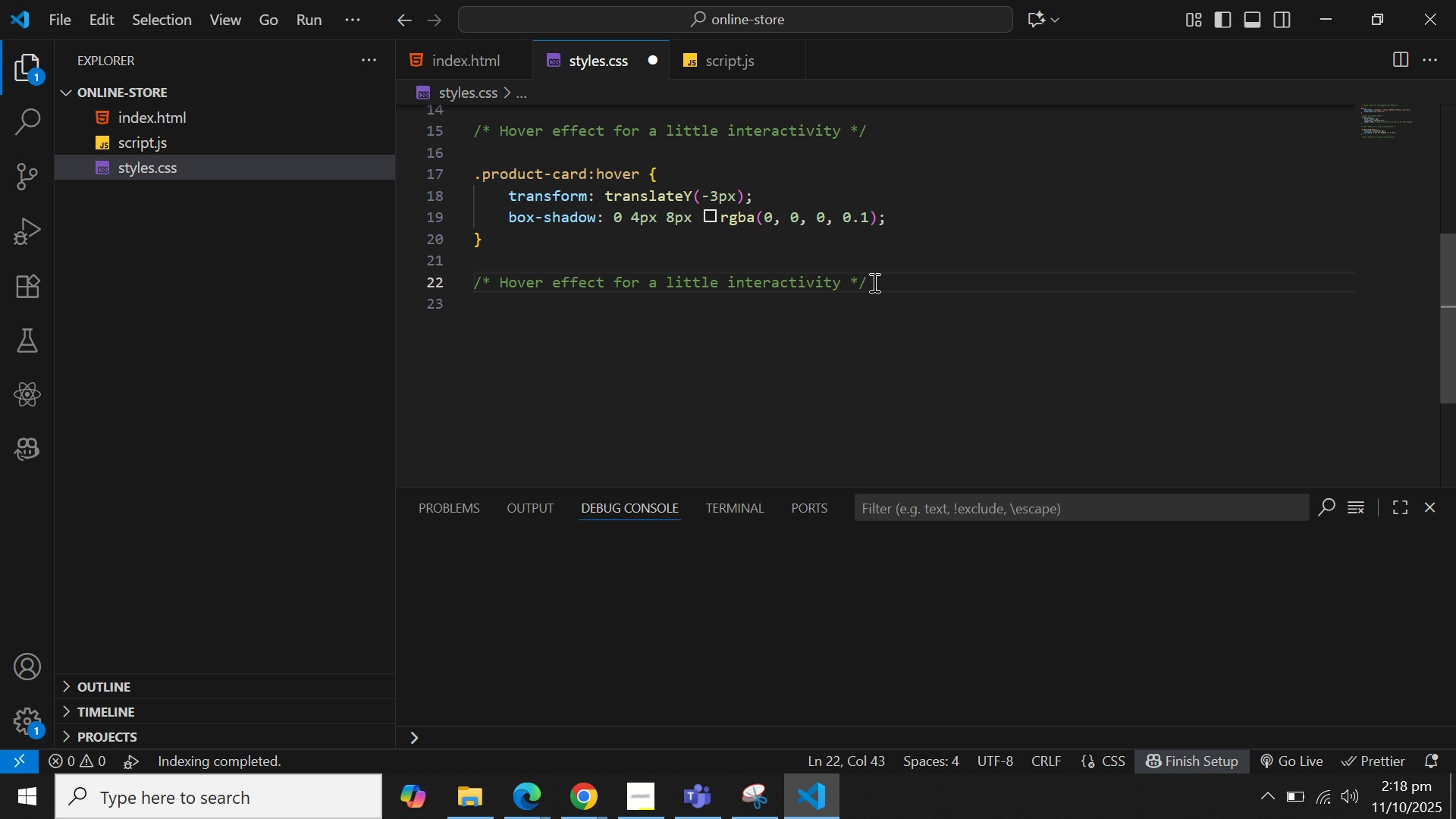 
wait(5.37)
 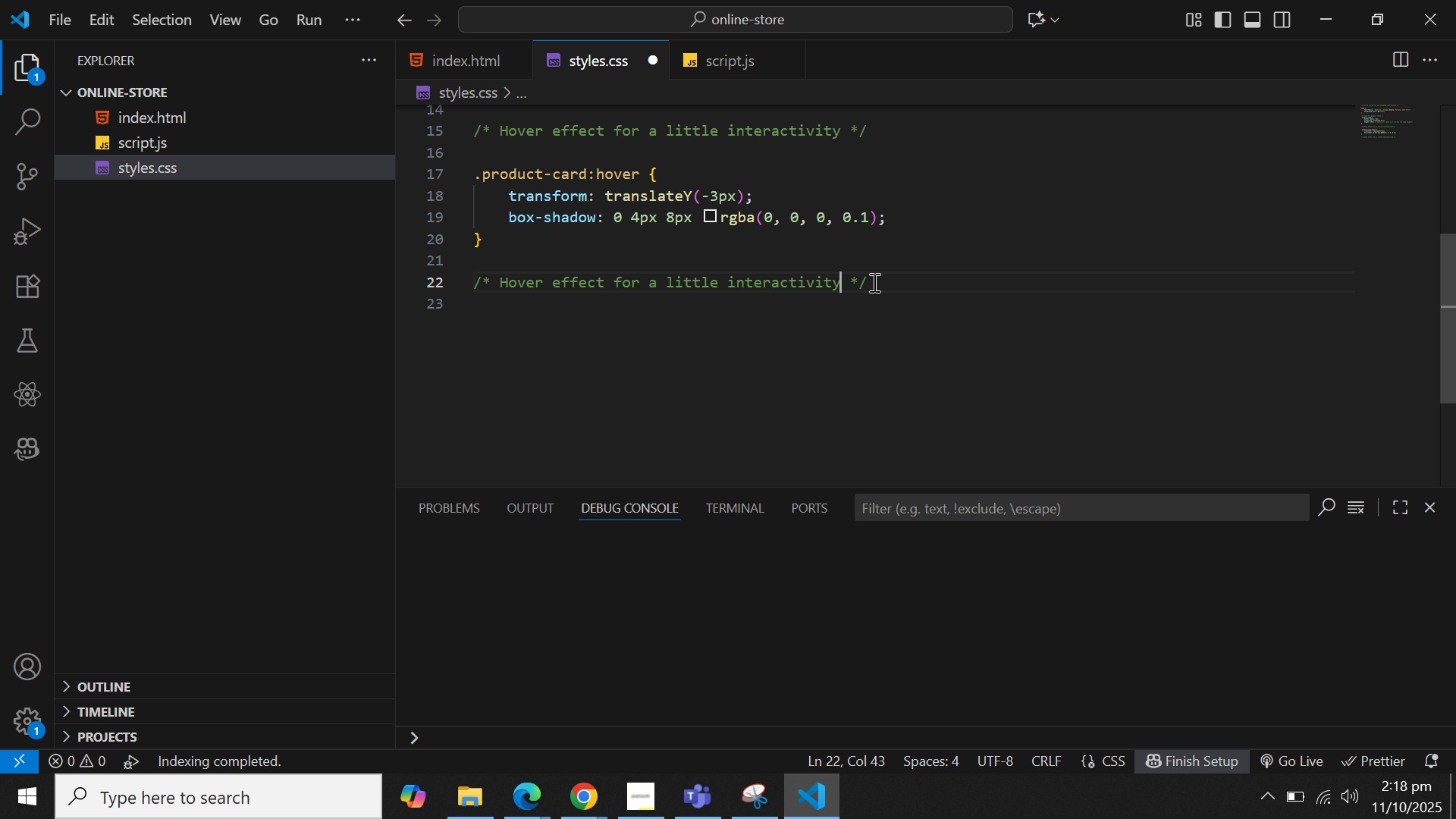 
hold_key(key=Backspace, duration=1.5)
 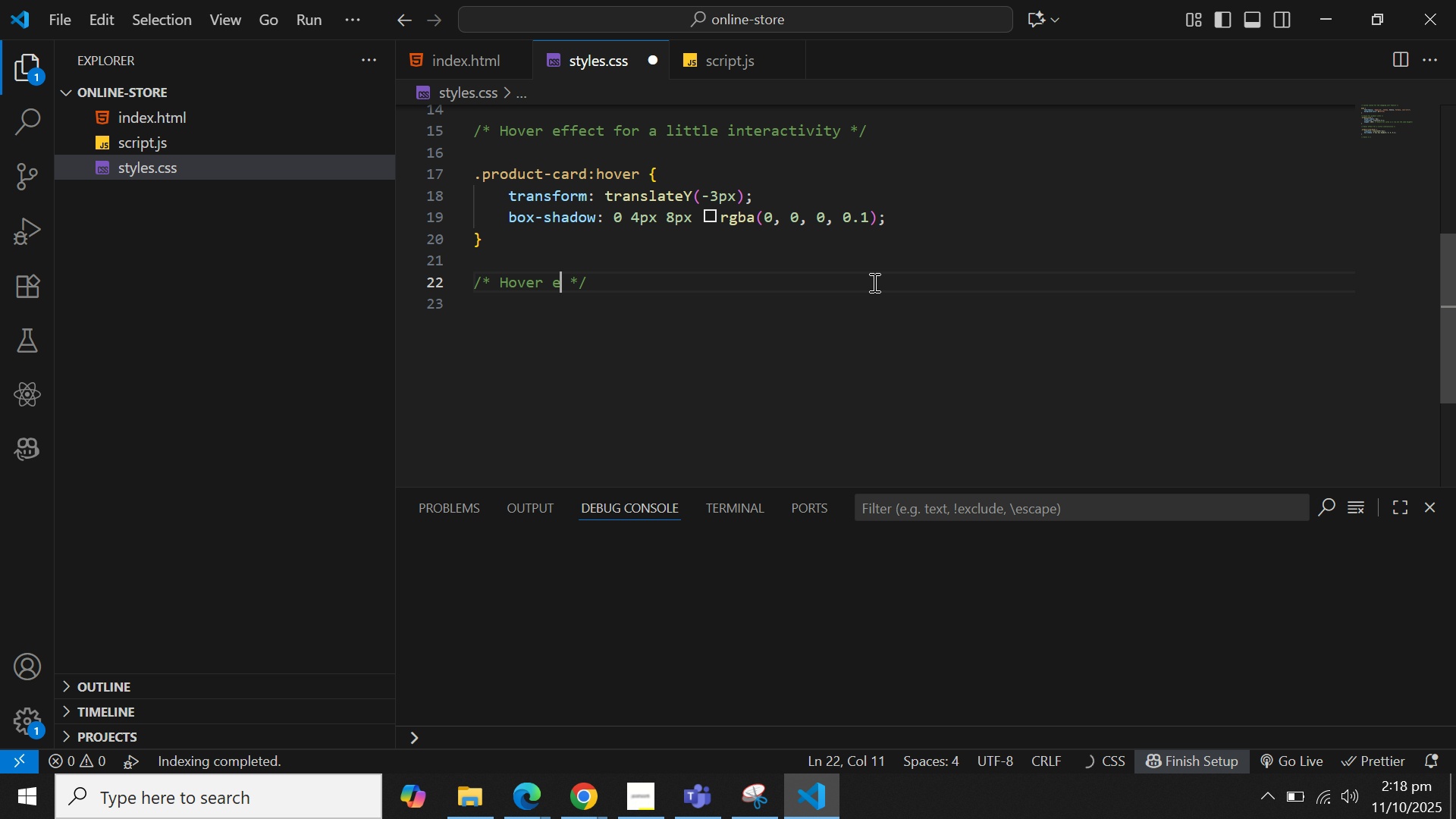 
key(Backspace)
key(Backspace)
key(Backspace)
key(Backspace)
key(Backspace)
key(Backspace)
key(Backspace)
type(AS)
key(Backspace)
key(Backspace)
type(Style for the 'Add to )
key(Backspace)
type( Cart' button)
 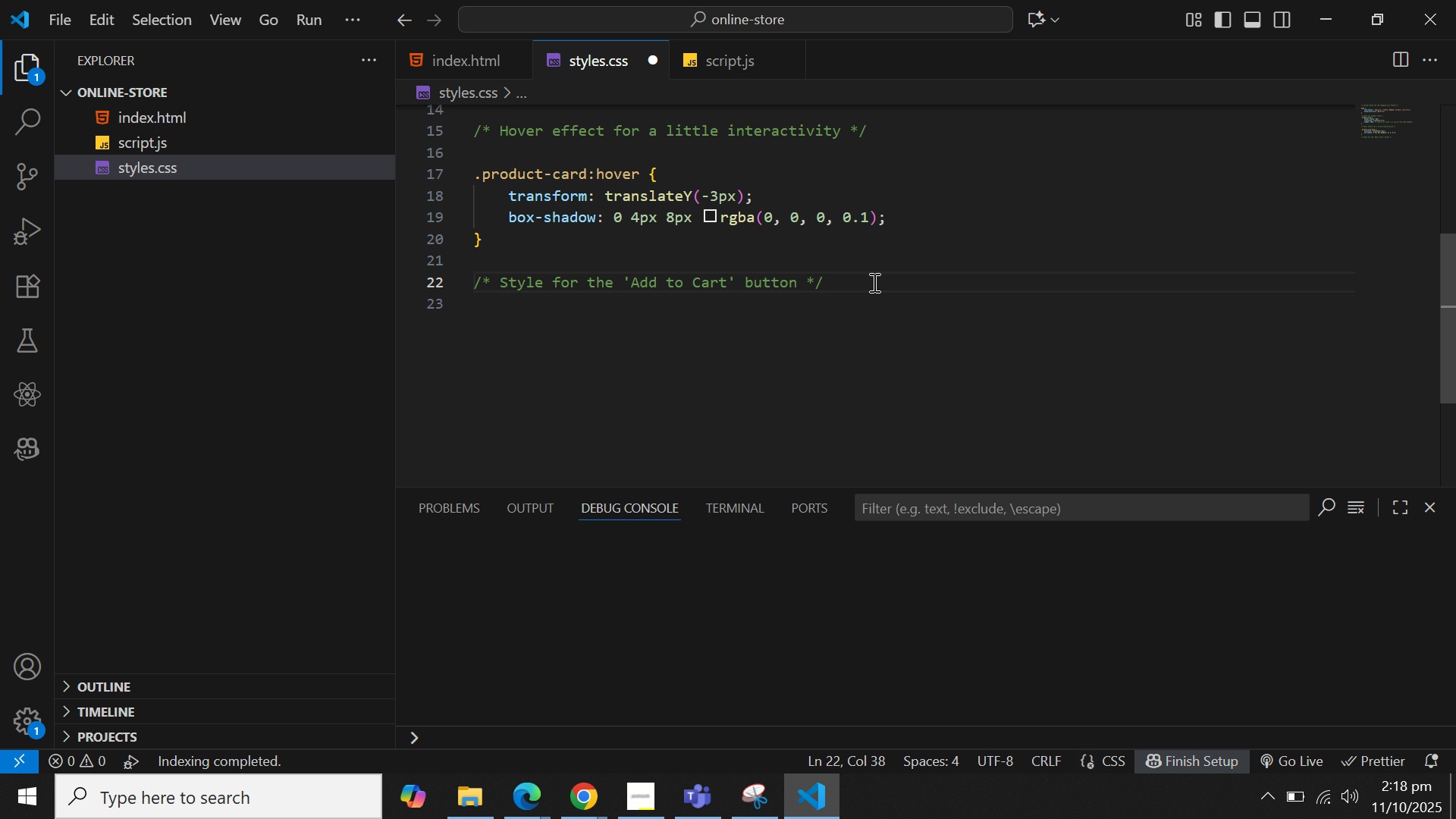 
key(ArrowRight)
 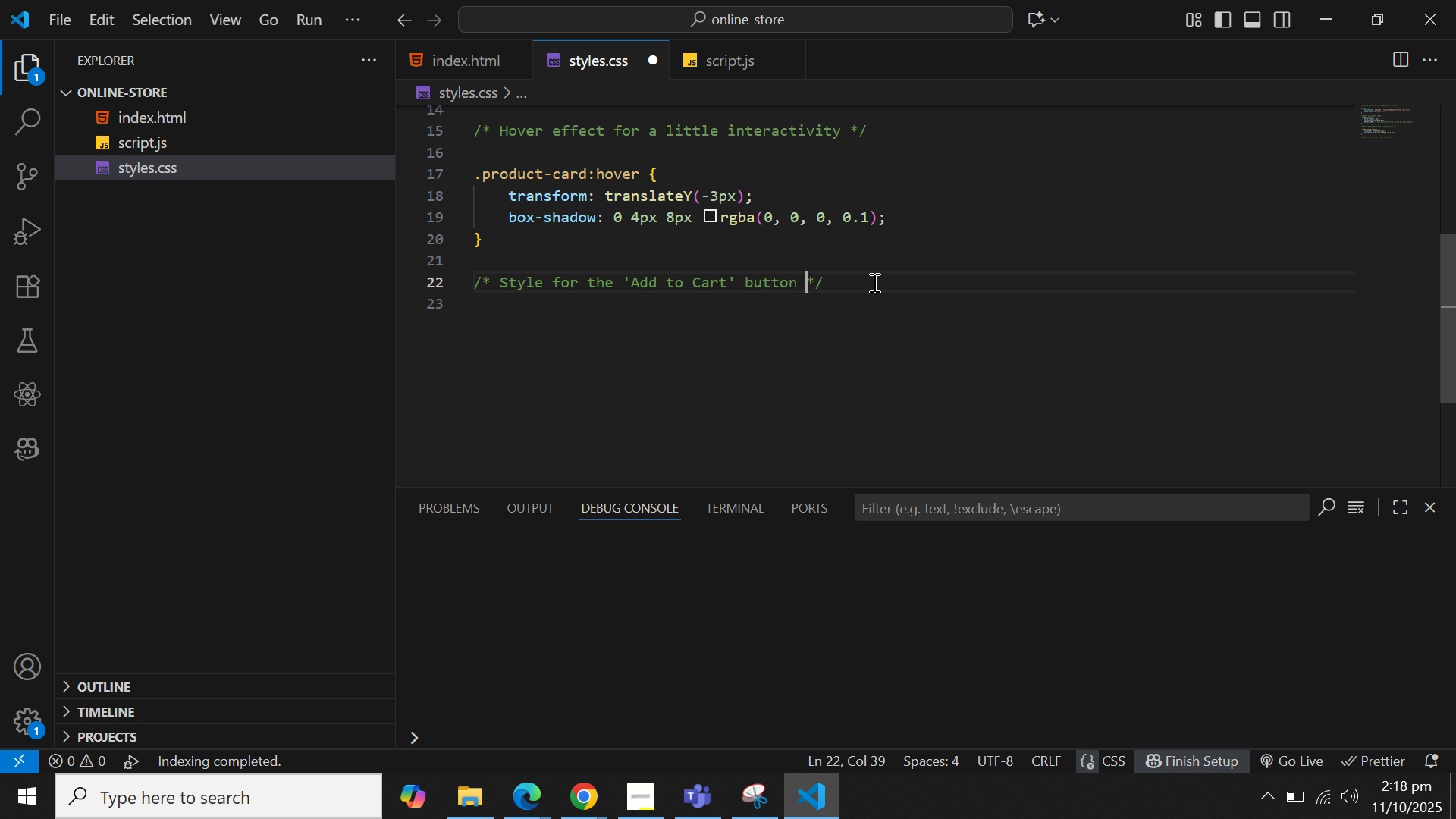 
key(ArrowRight)
 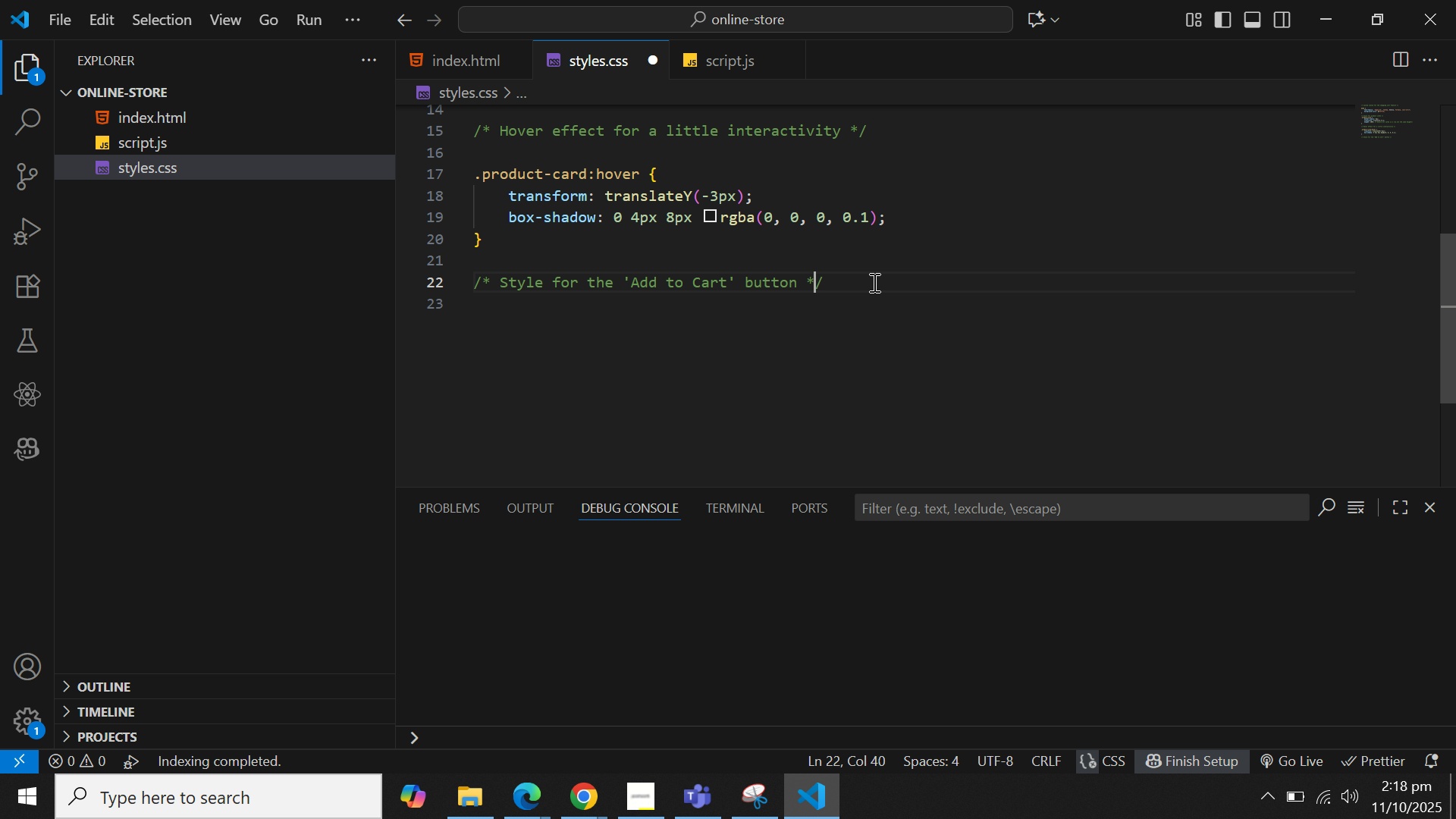 
key(ArrowRight)
 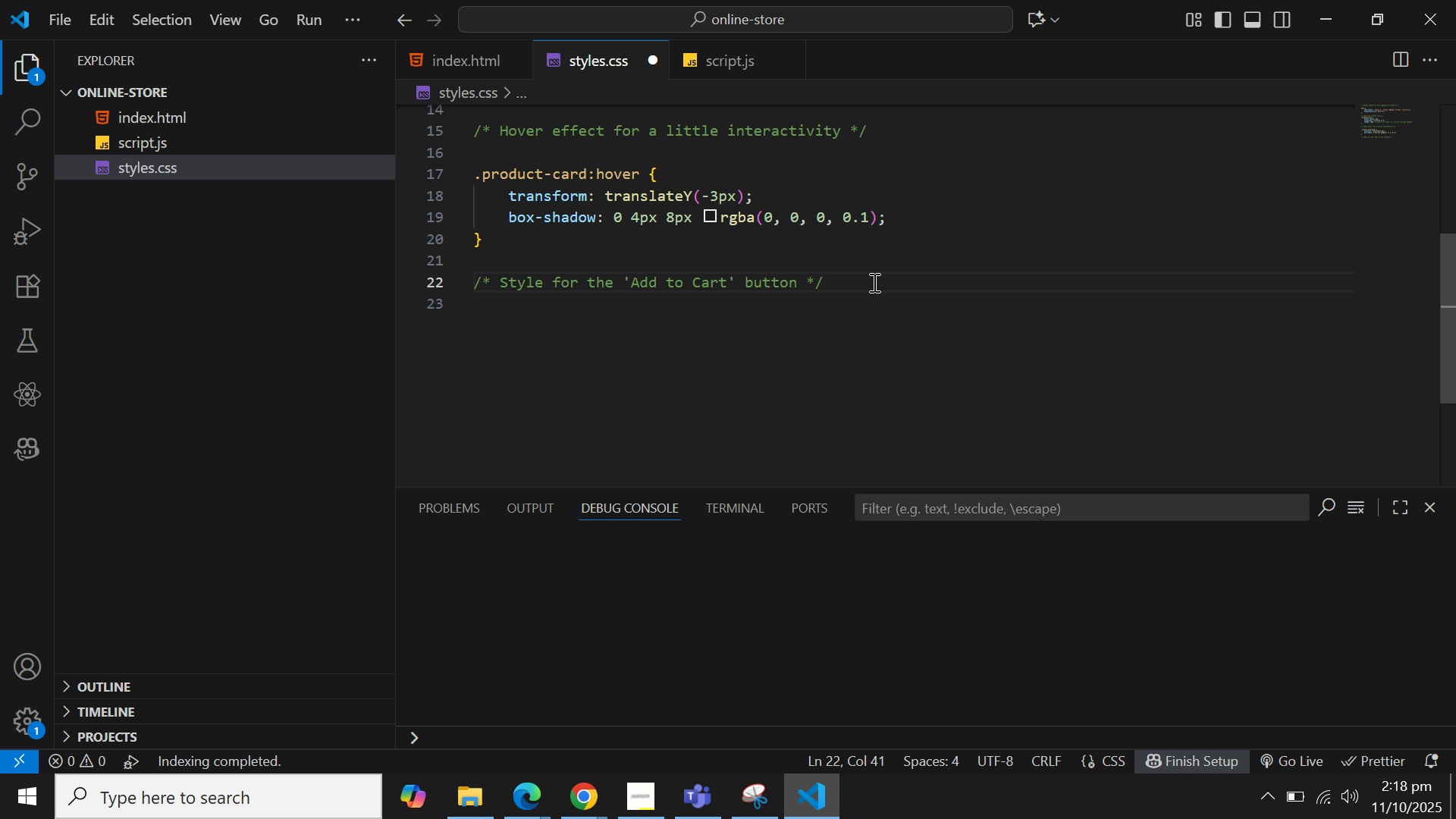 
key(Enter)
 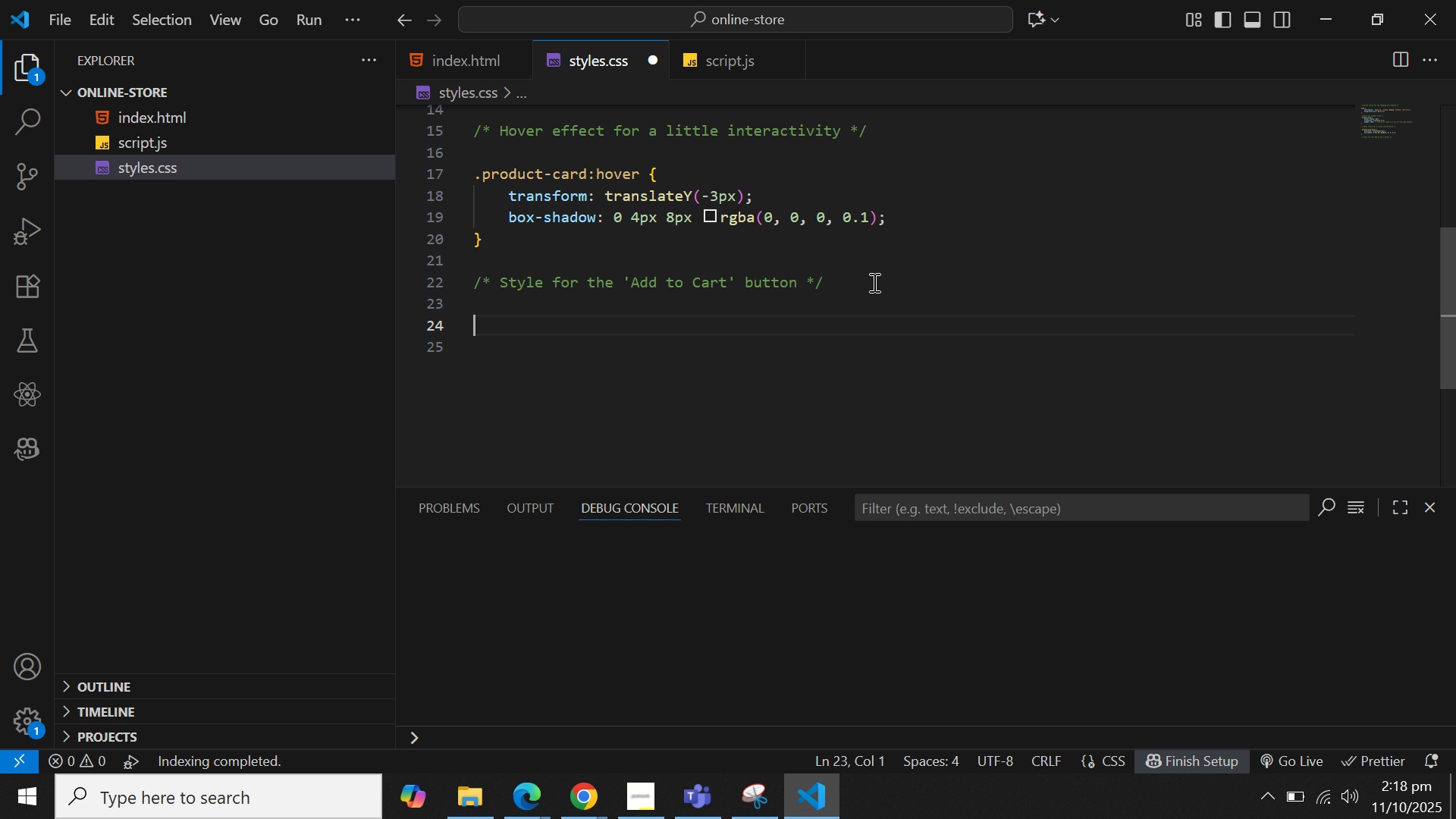 
key(Enter)
 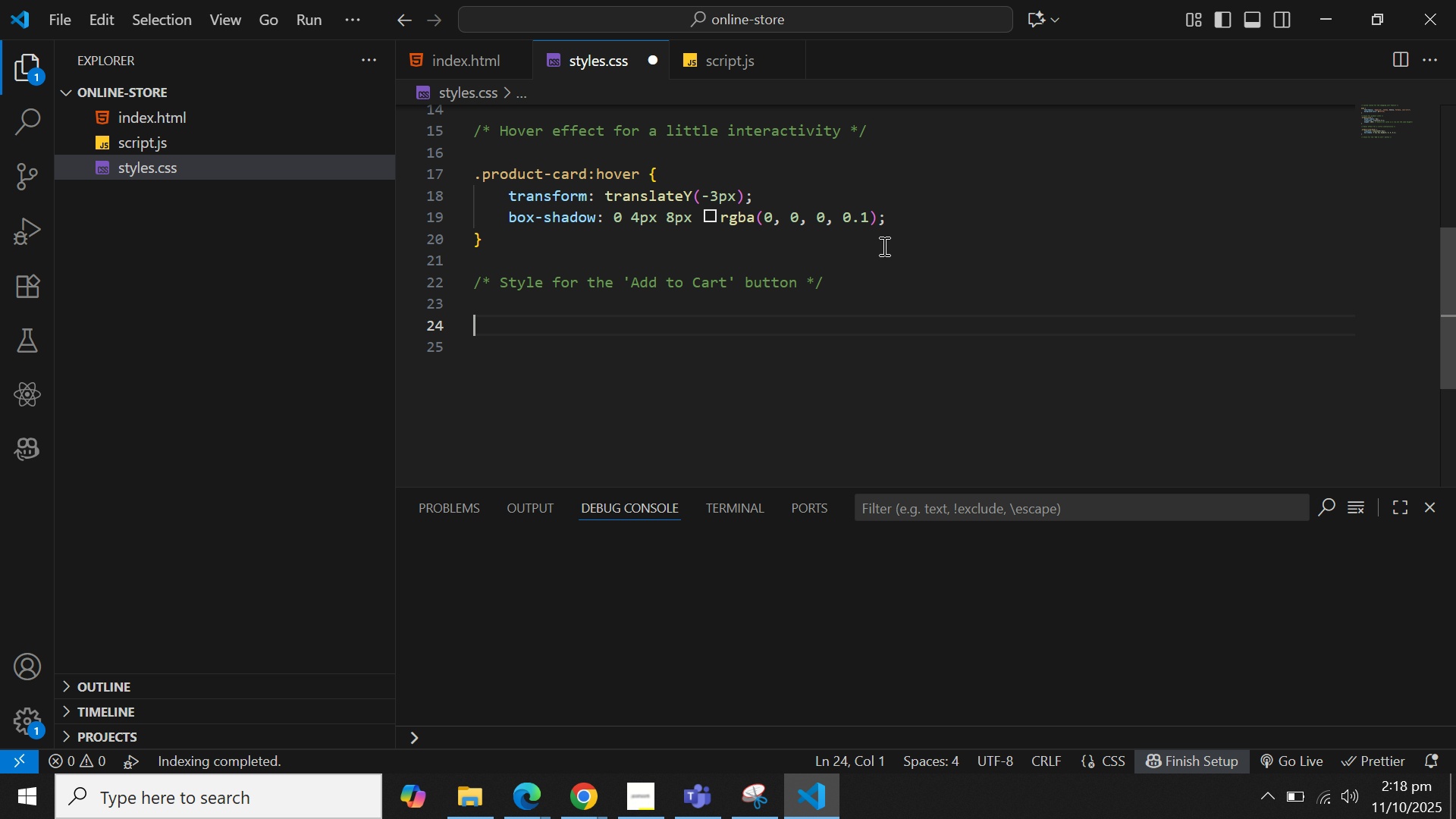 
key(Backspace)
 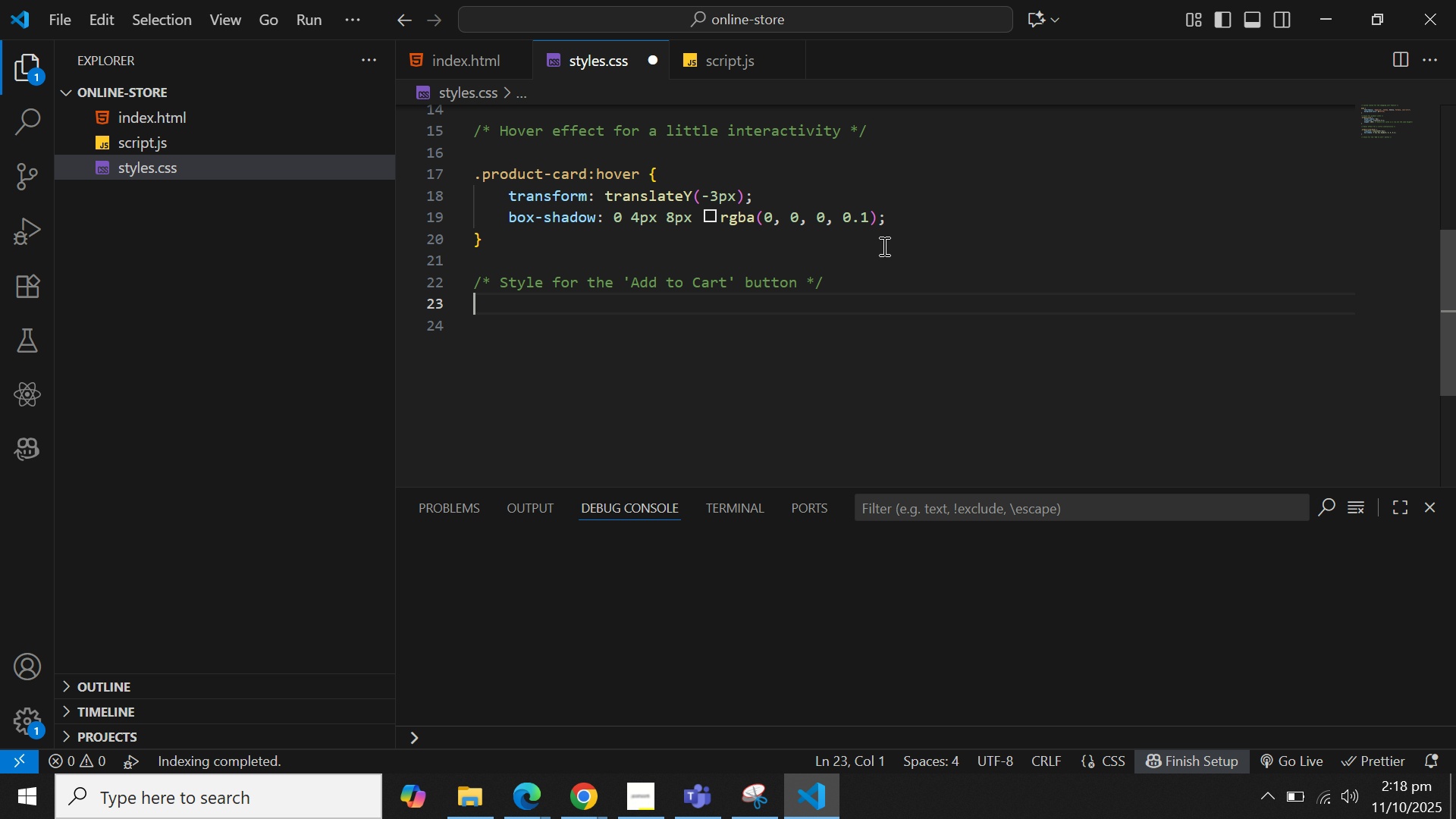 
key(Enter)
 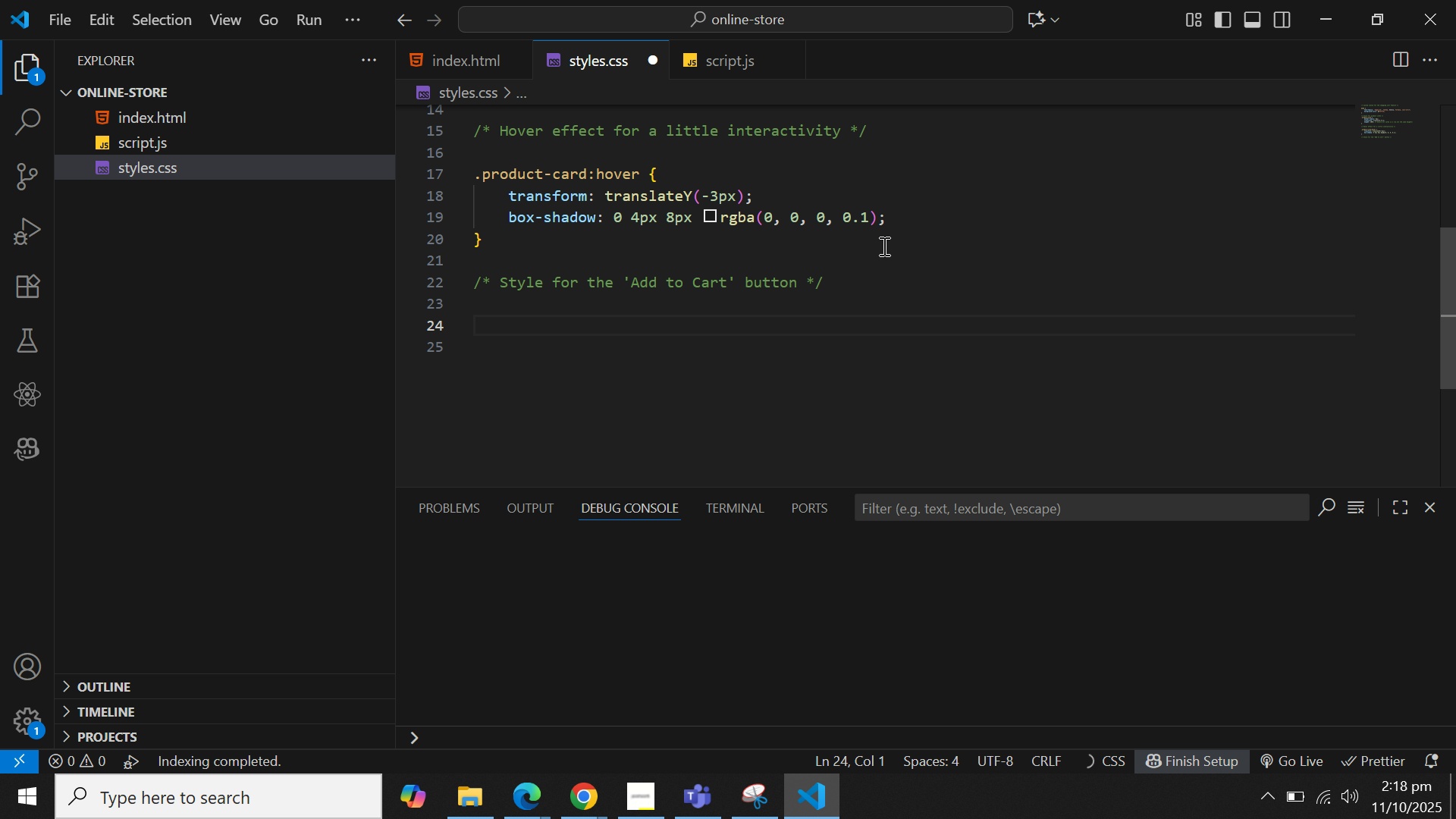 
type(.btn)
 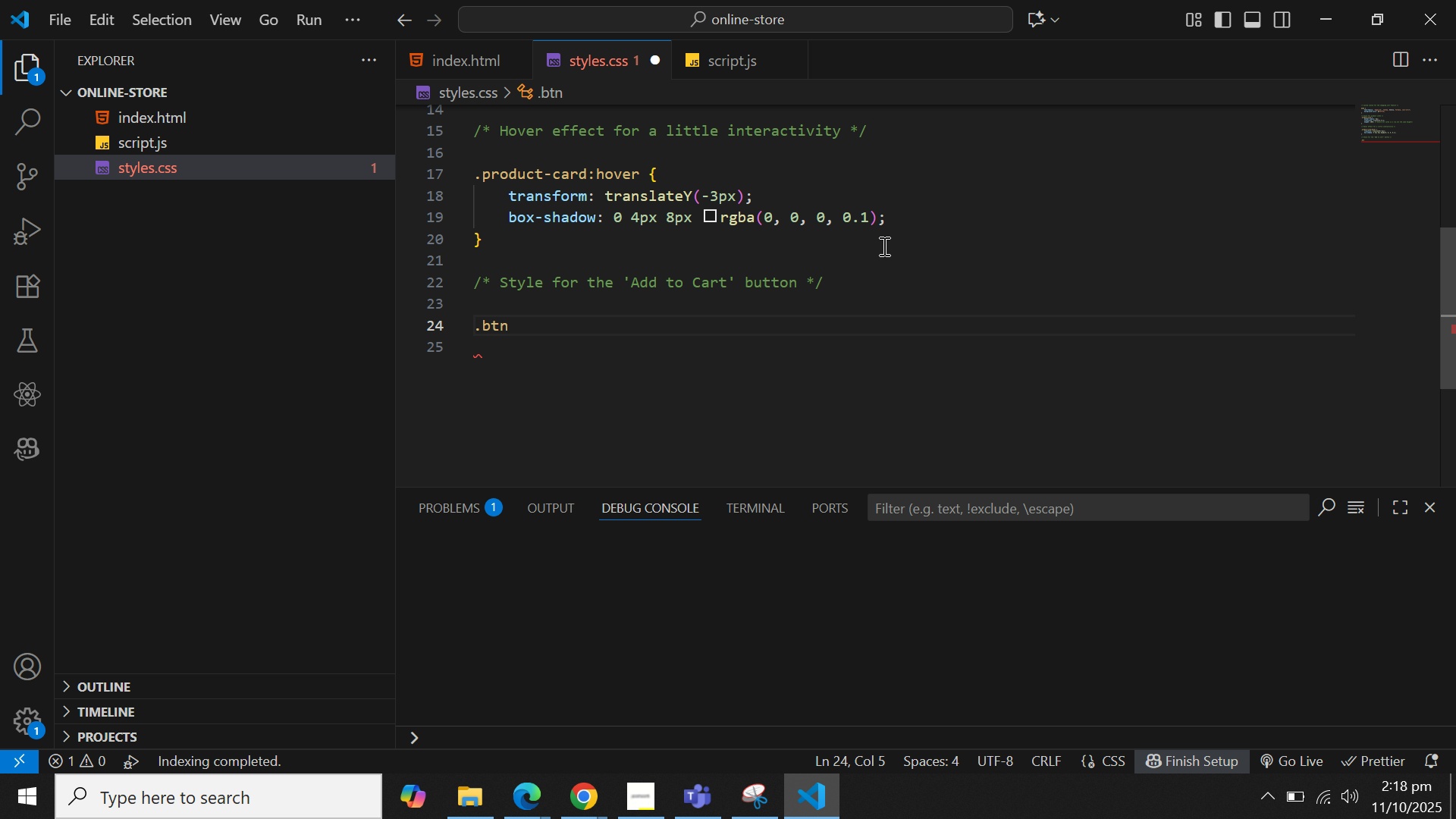 
type(-add {)
 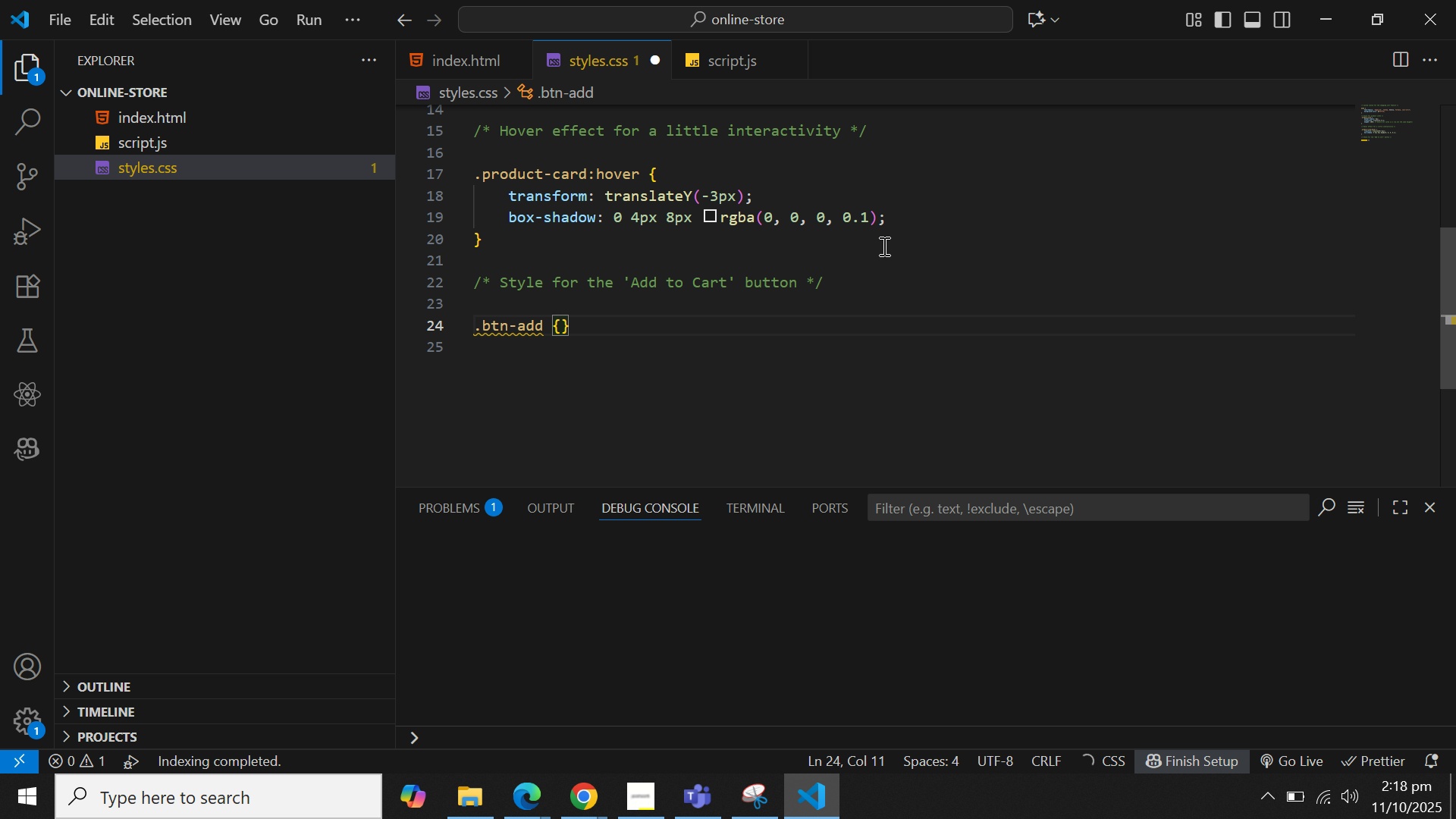 
key(Enter)
 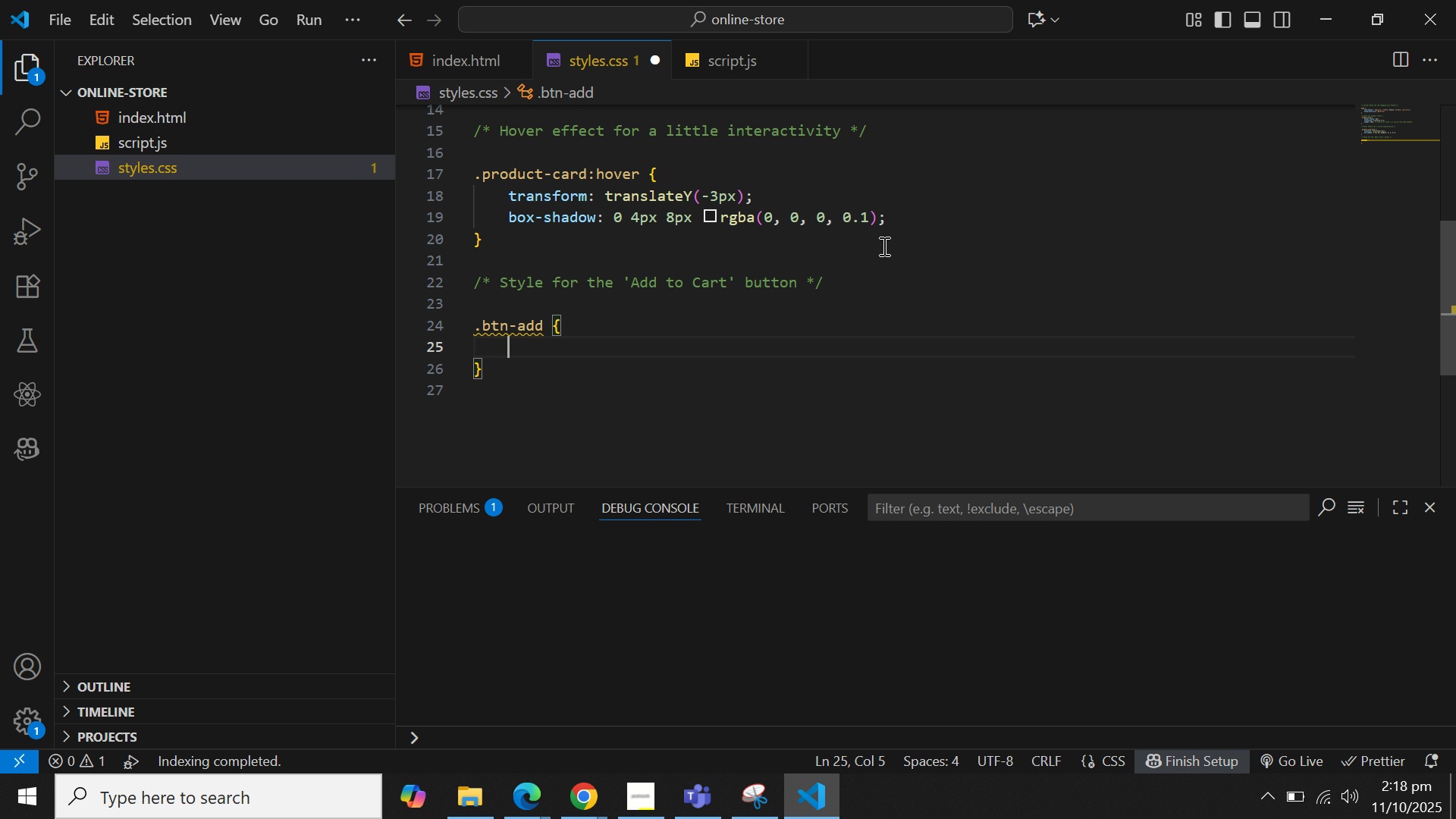 
wait(7.65)
 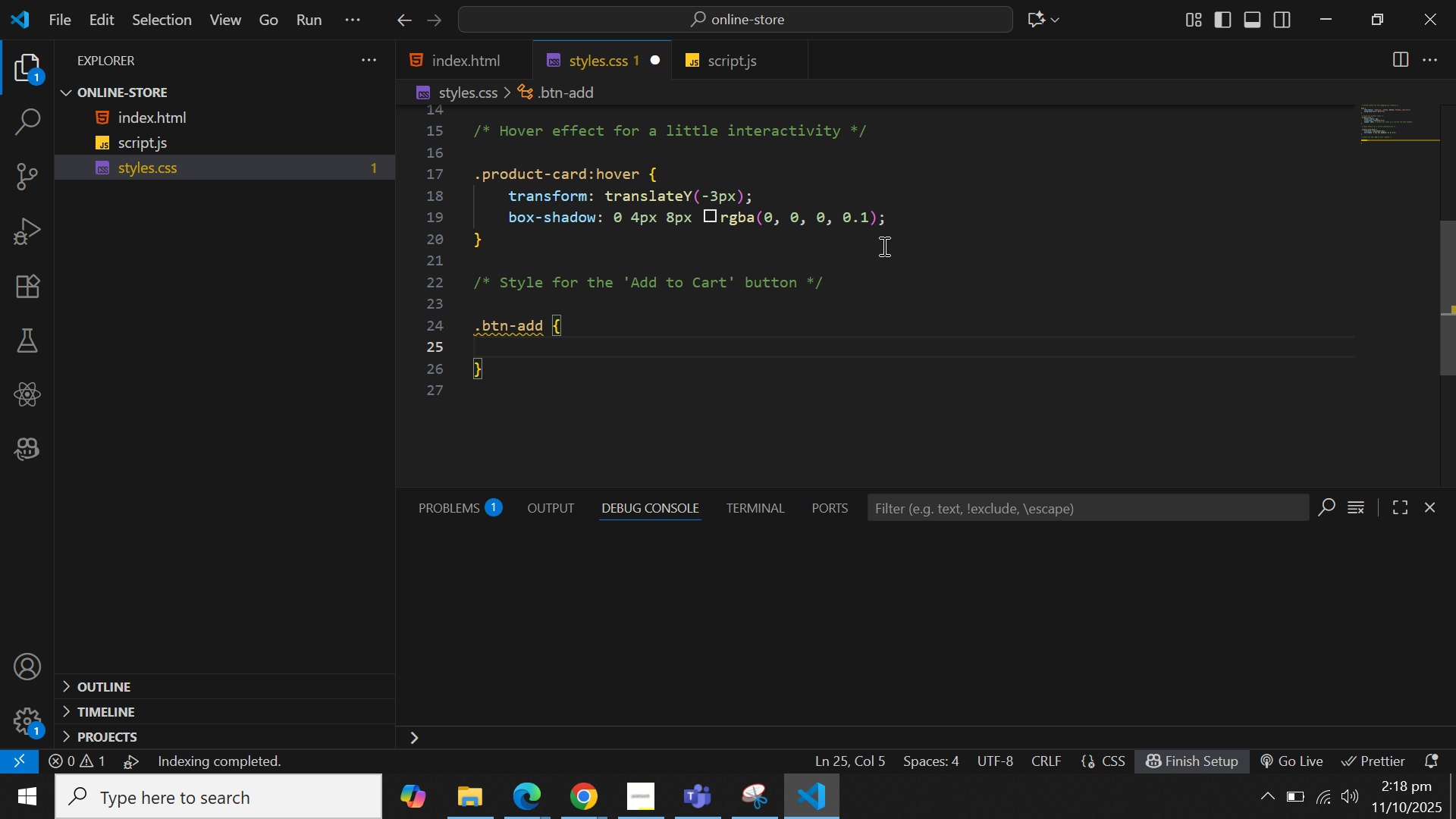 
type(width)
 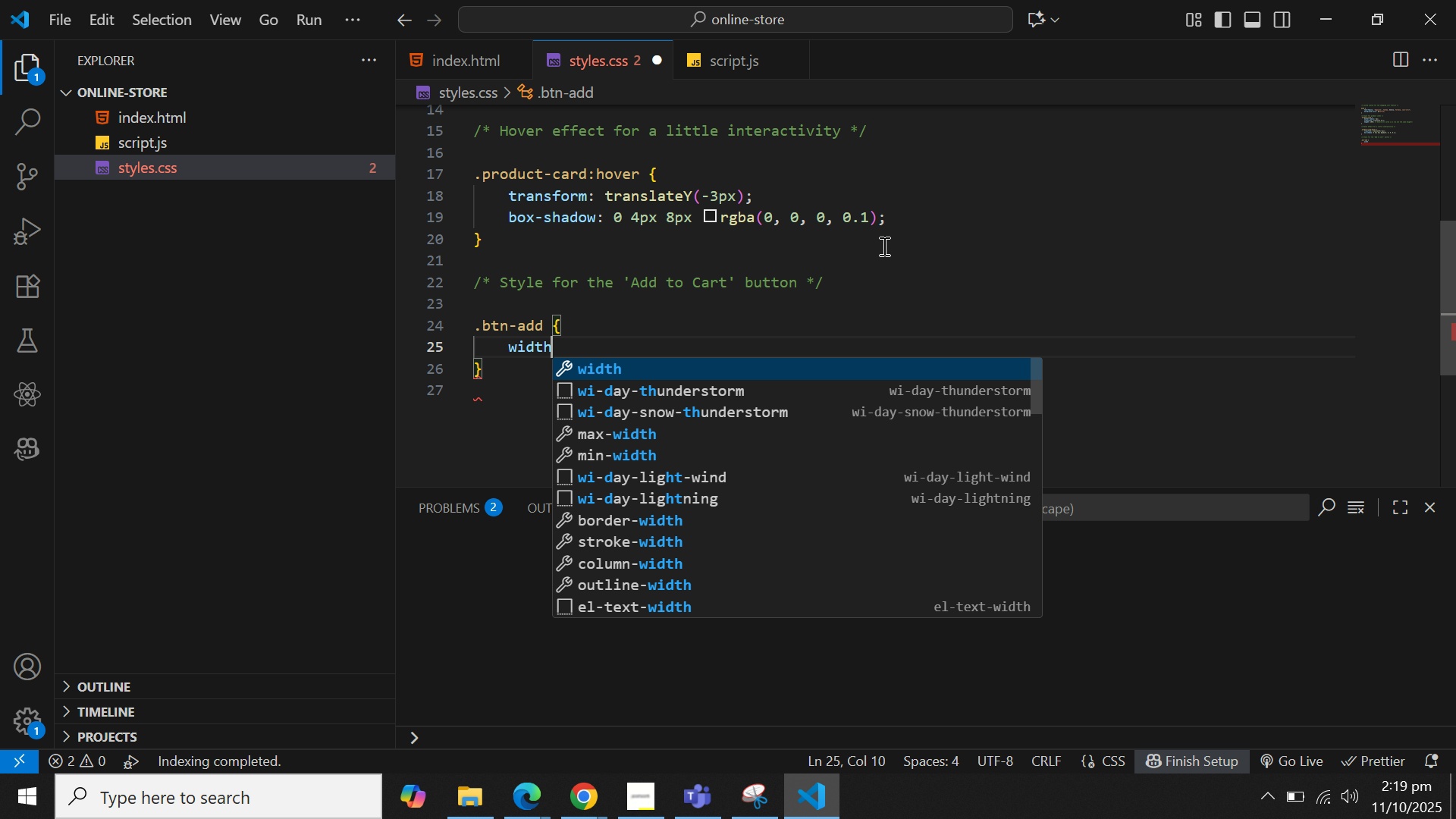 
type(;100)
 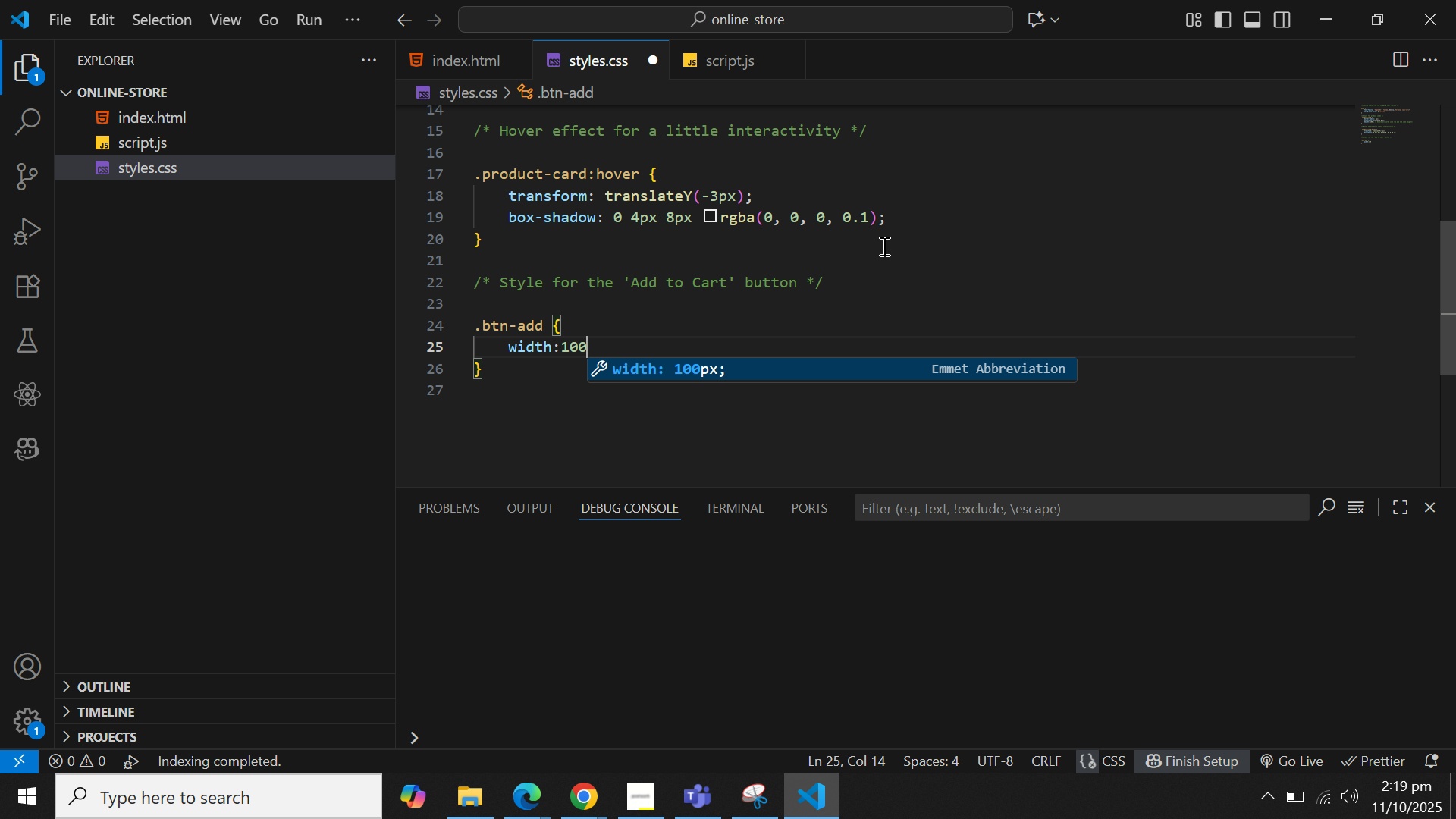 
hold_key(key=ShiftLeft, duration=1.5)
 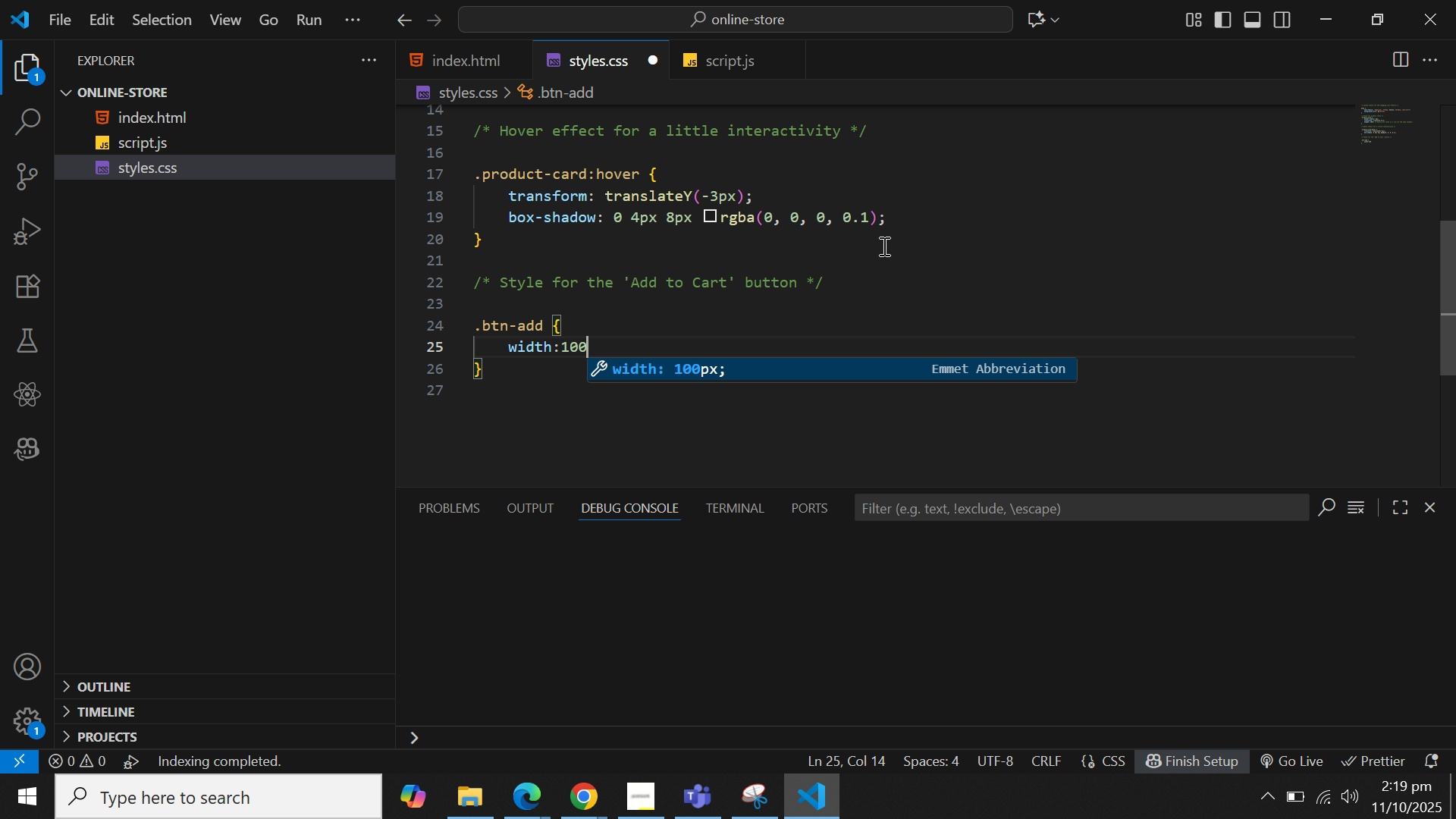 
hold_key(key=ShiftLeft, duration=1.52)
 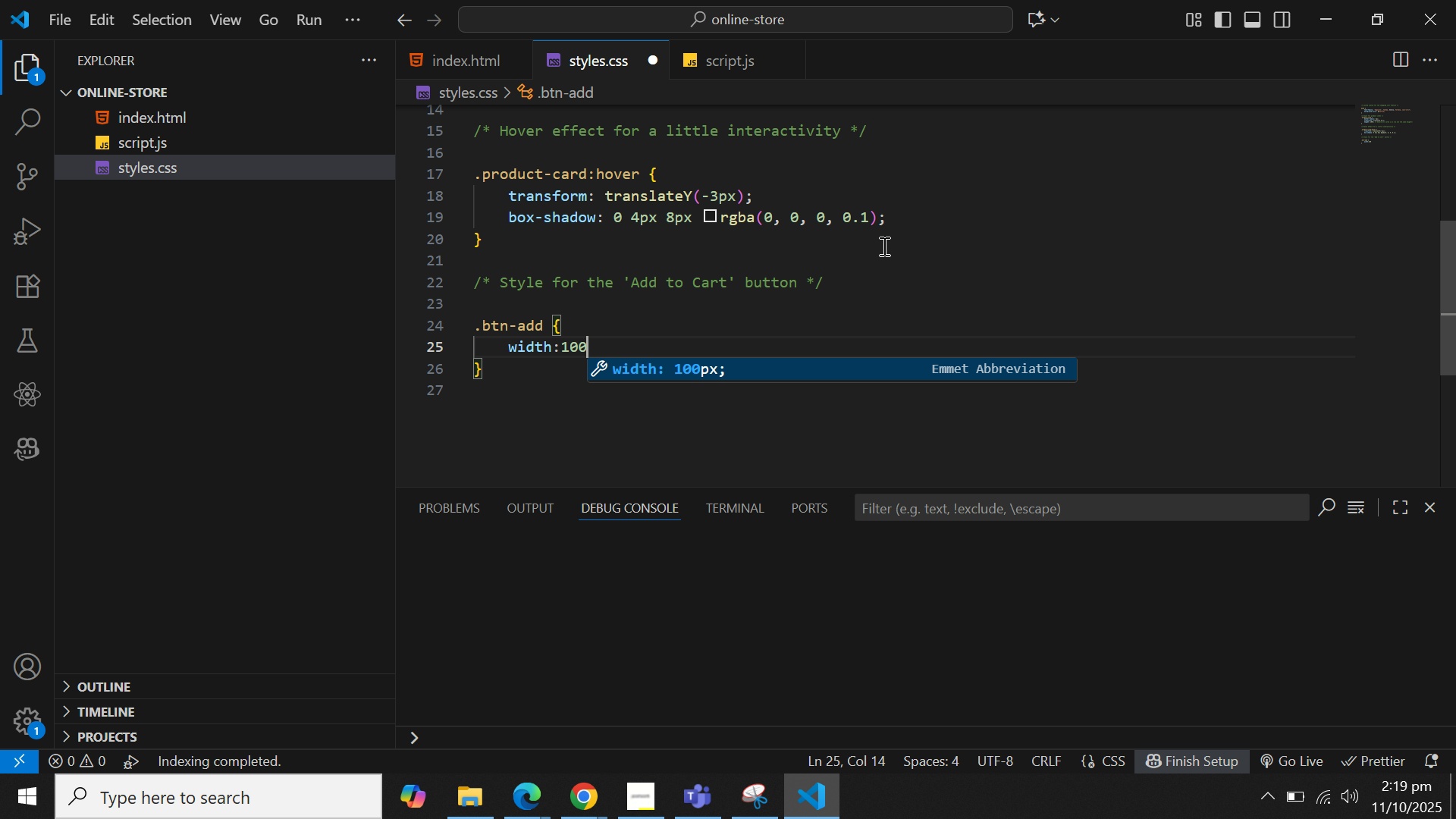 
key(Shift+5)
 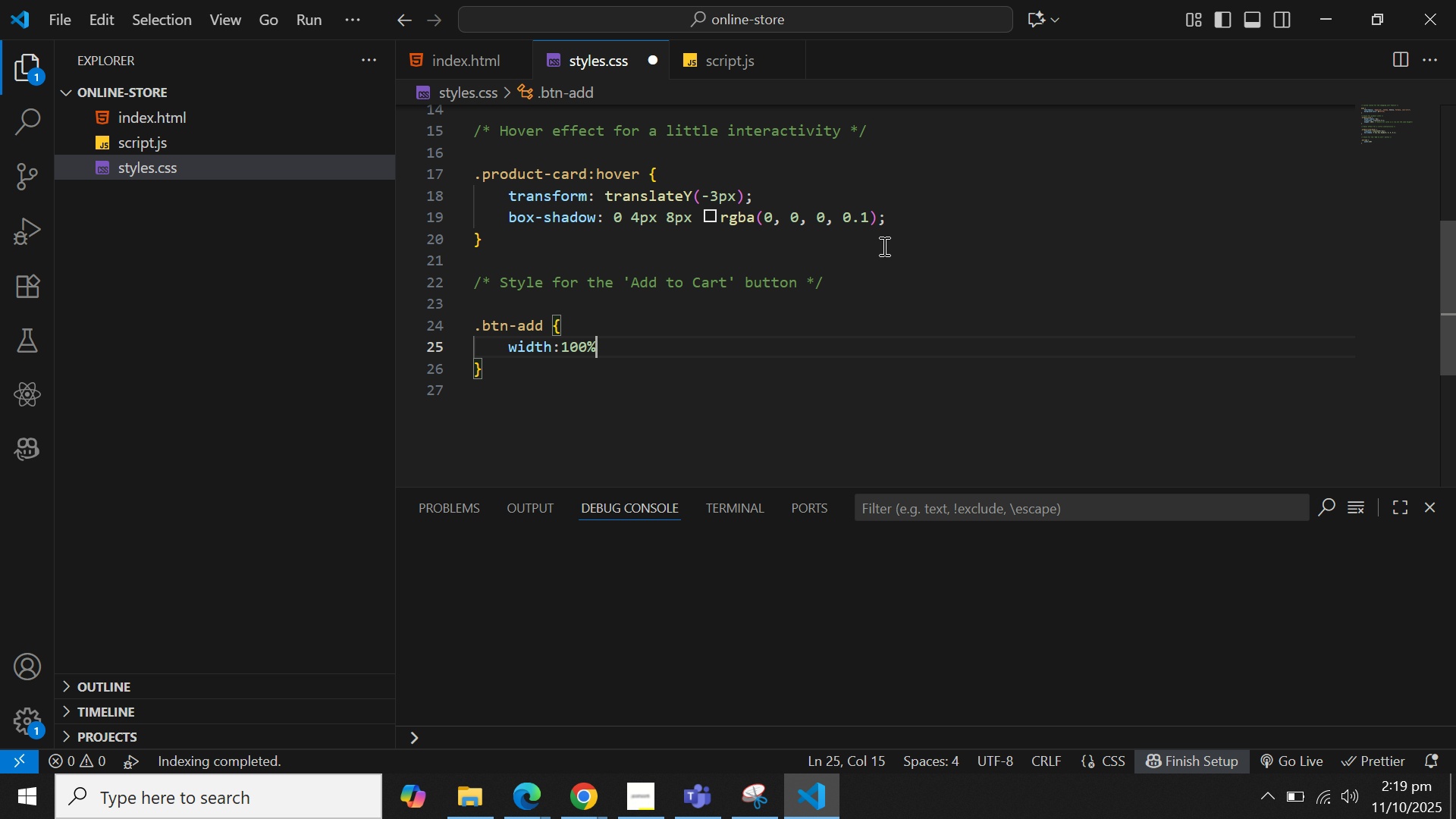 
key(Semicolon)
 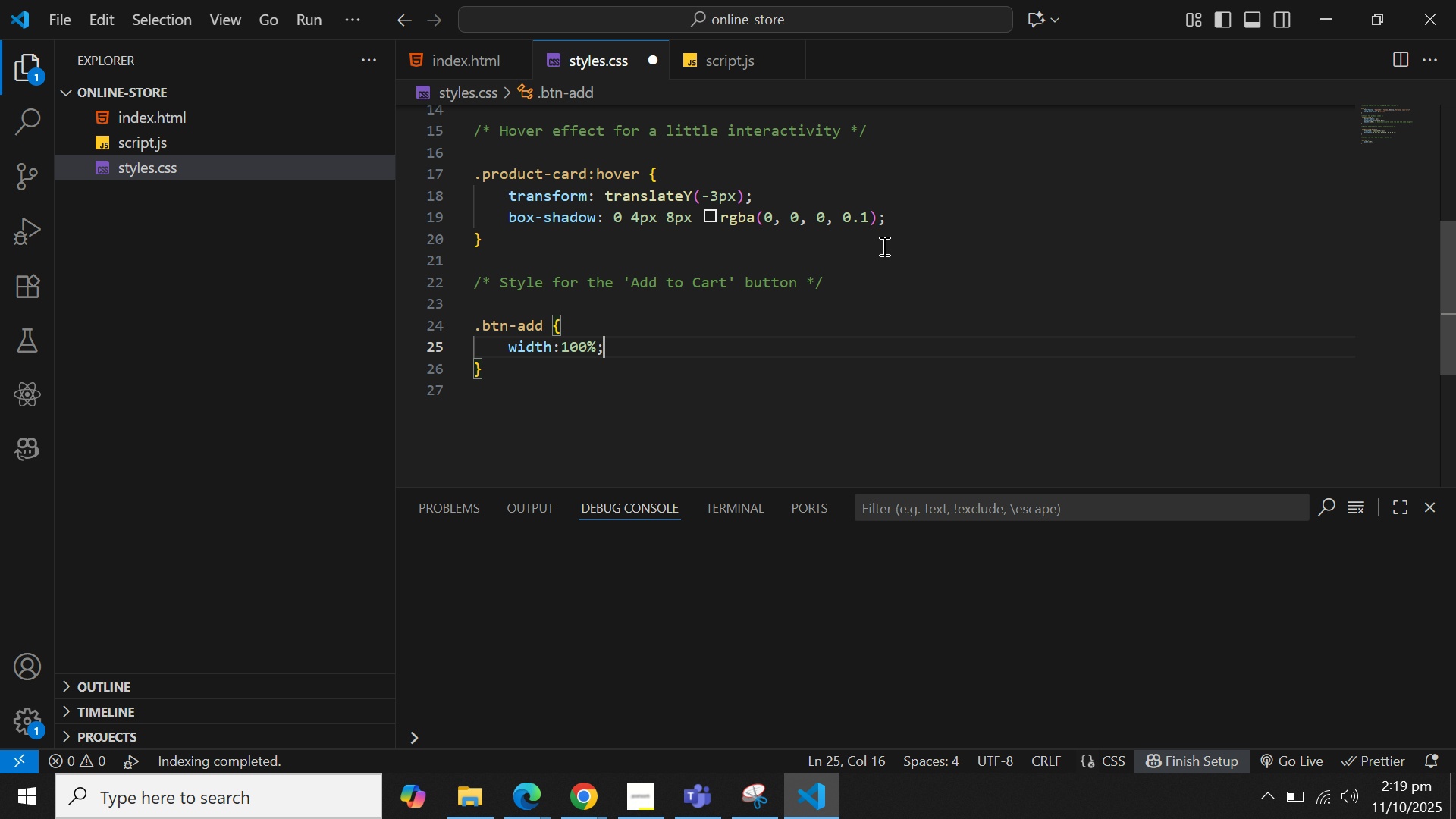 
key(ArrowDown)
 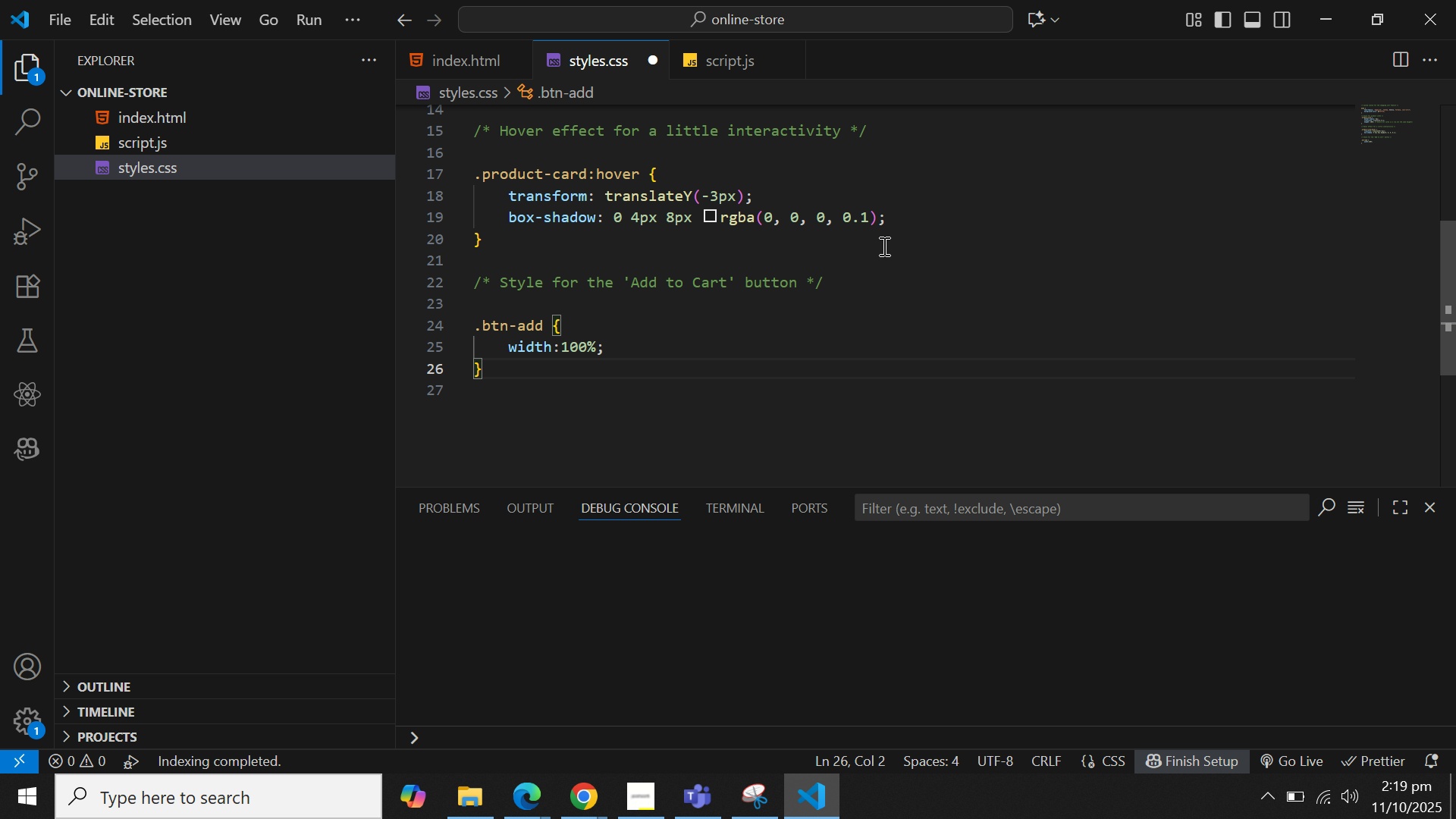 
key(Control+S)
 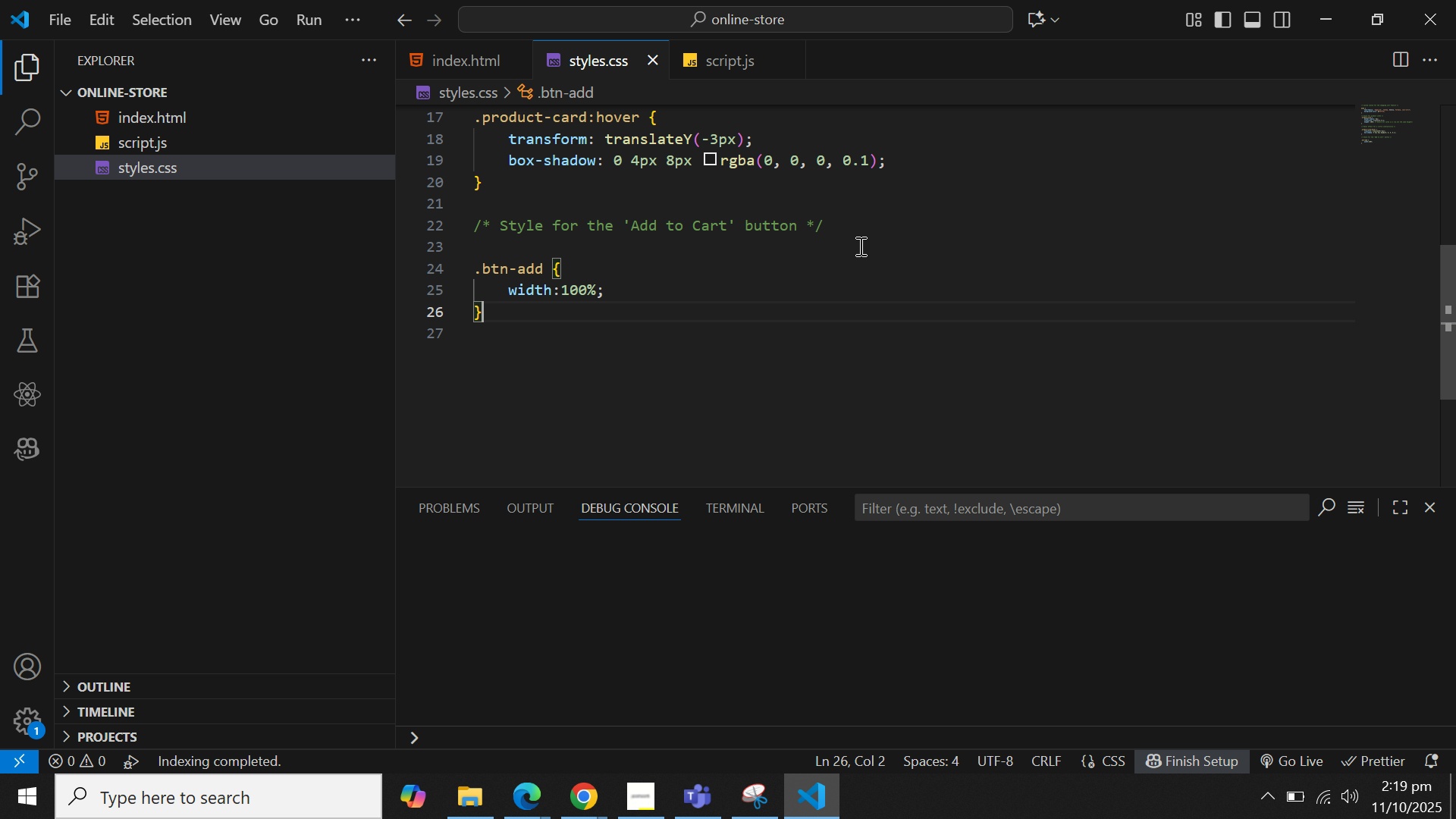 
scroll: coordinate [883, 246], scroll_direction: down, amount: 1.0
 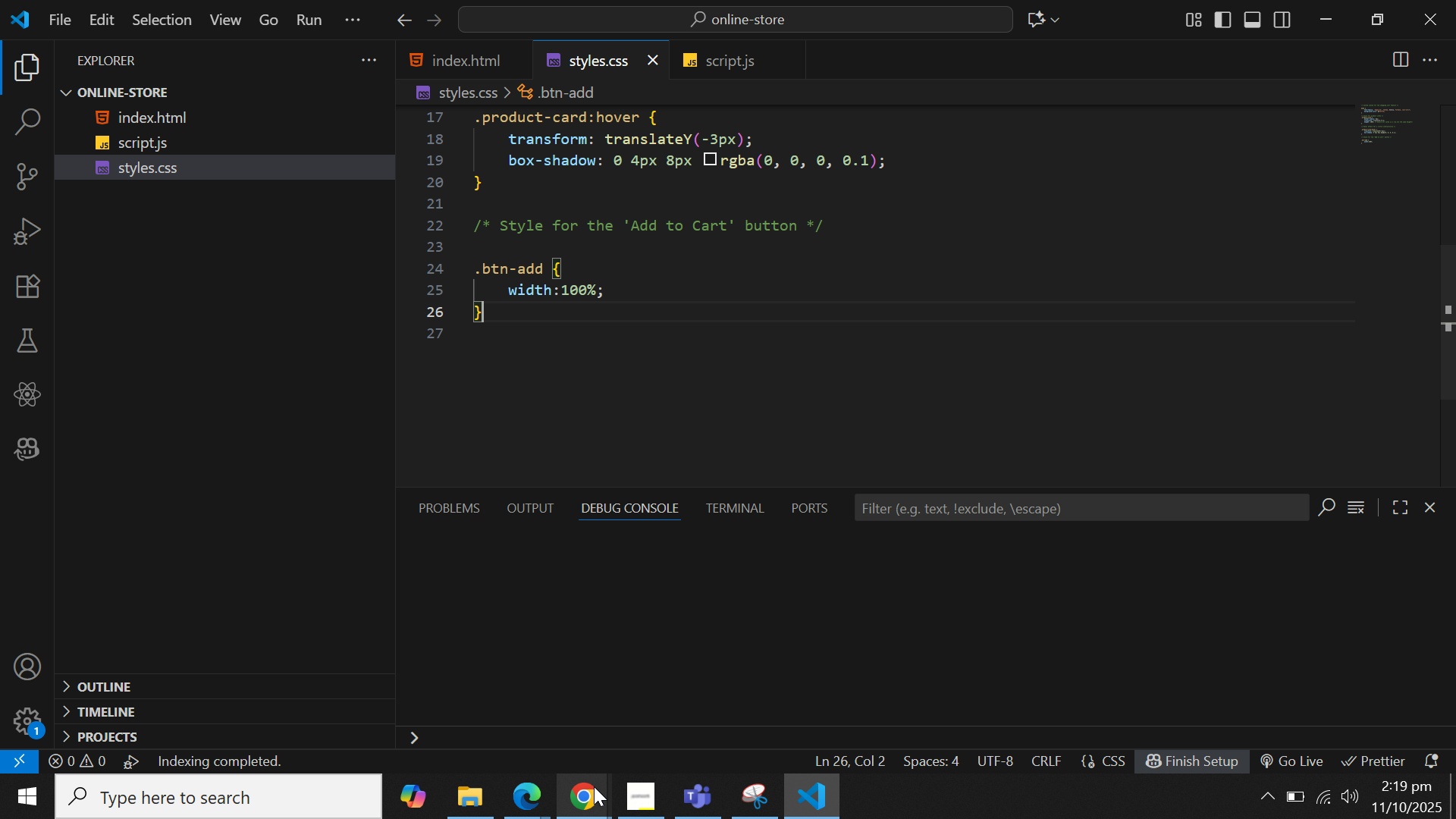 
left_click([594, 786])
 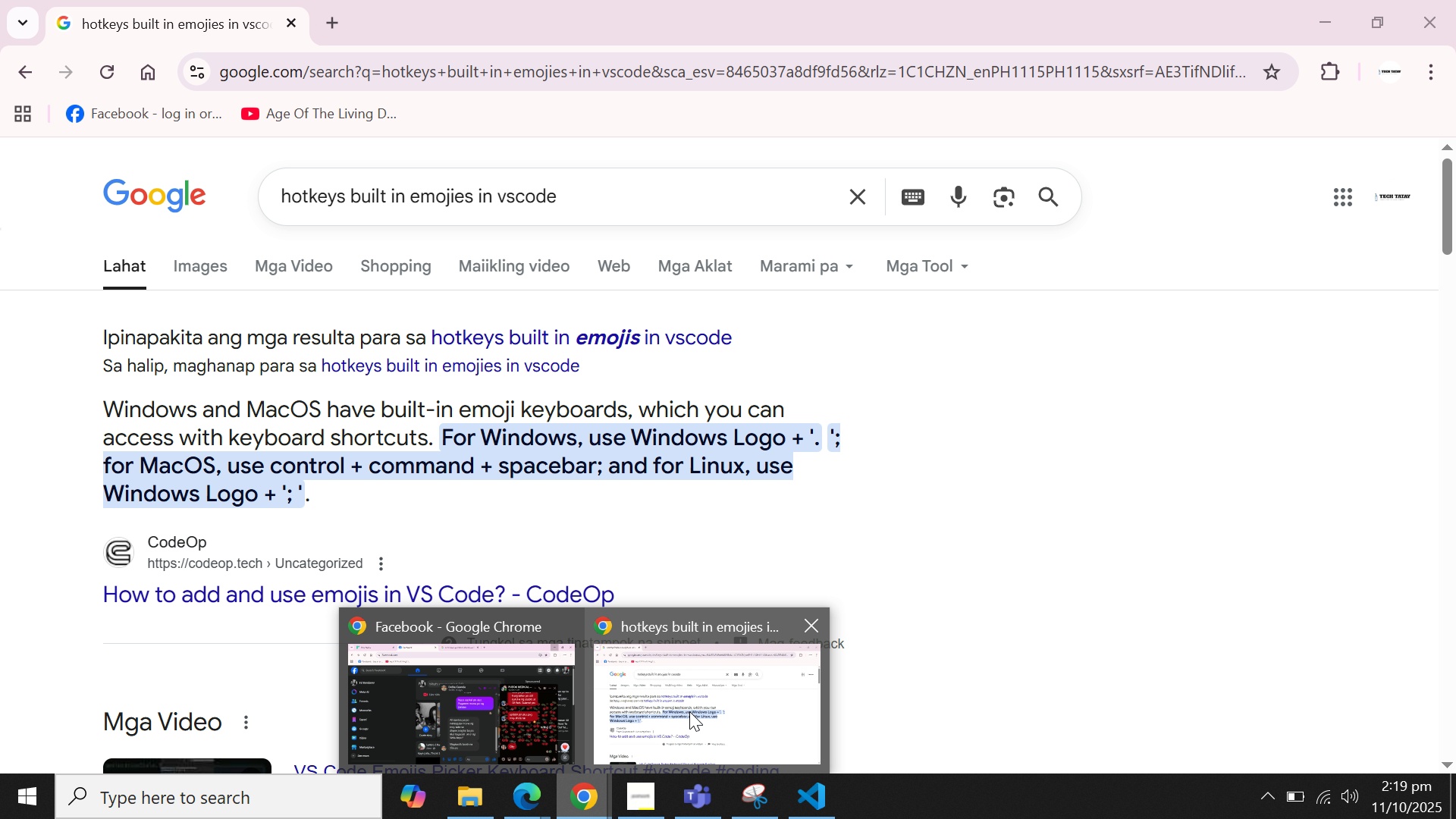 
left_click([996, 682])
 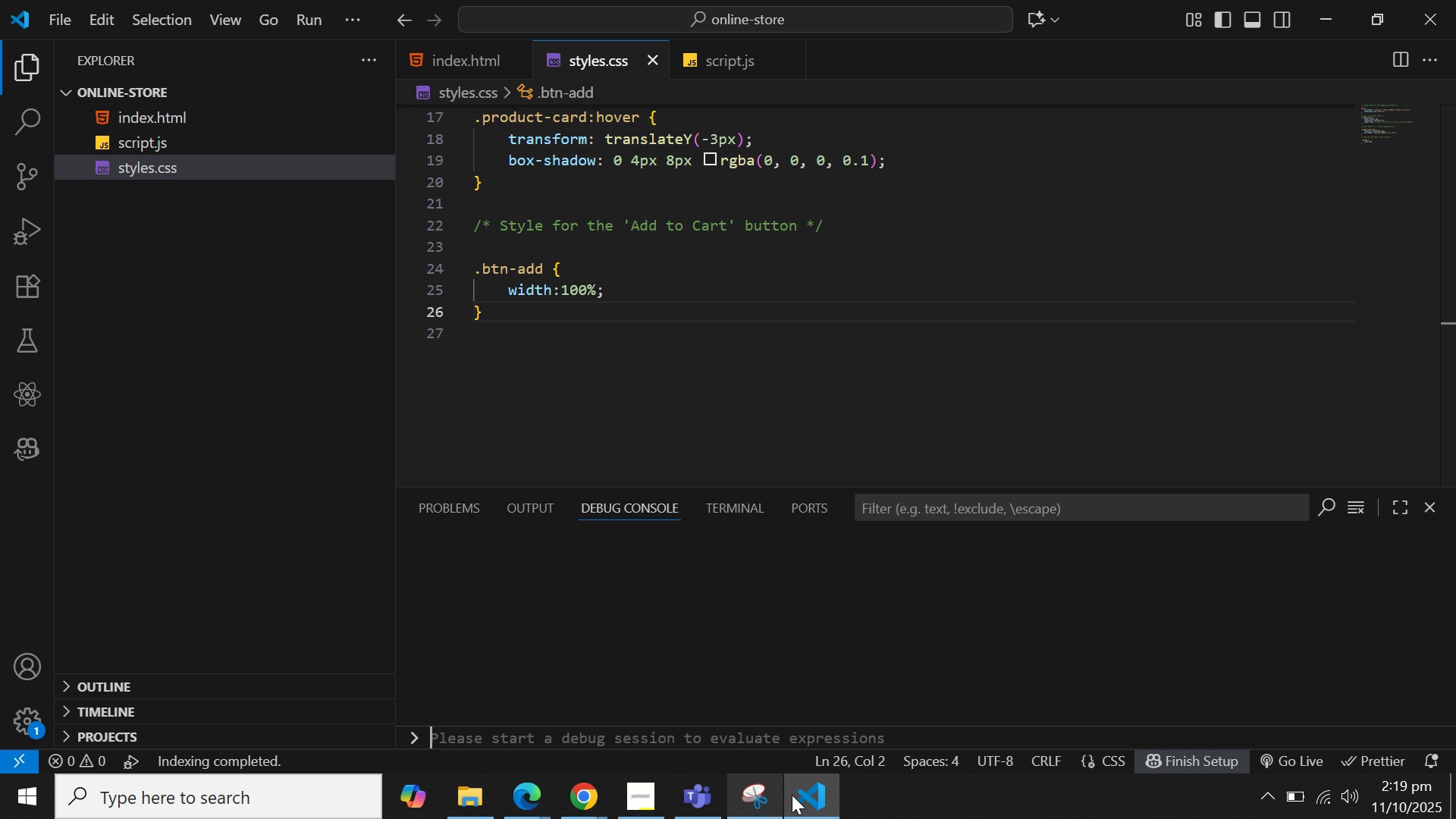 
left_click([805, 792])